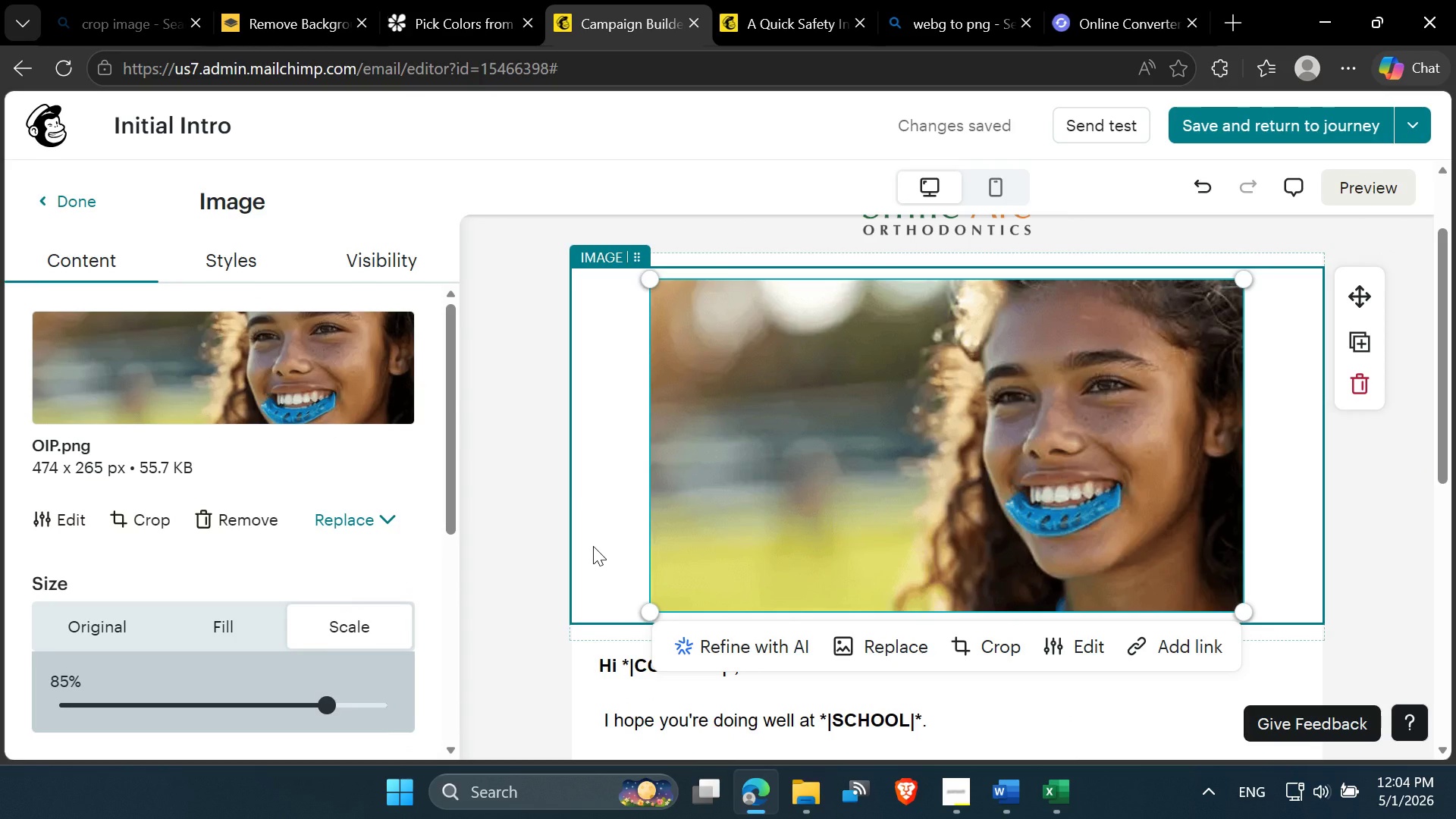 
left_click([593, 546])
 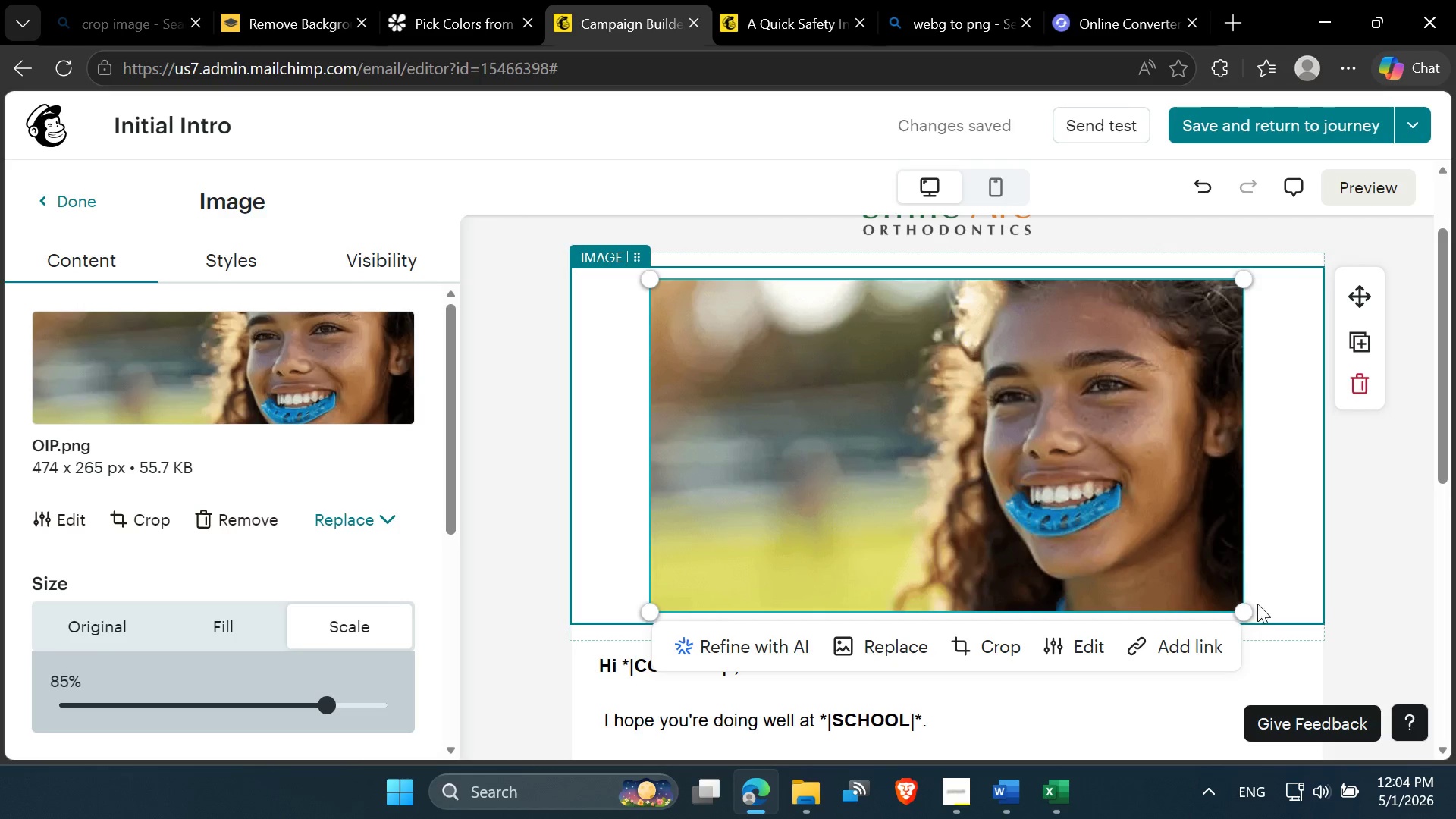 
left_click([1286, 566])
 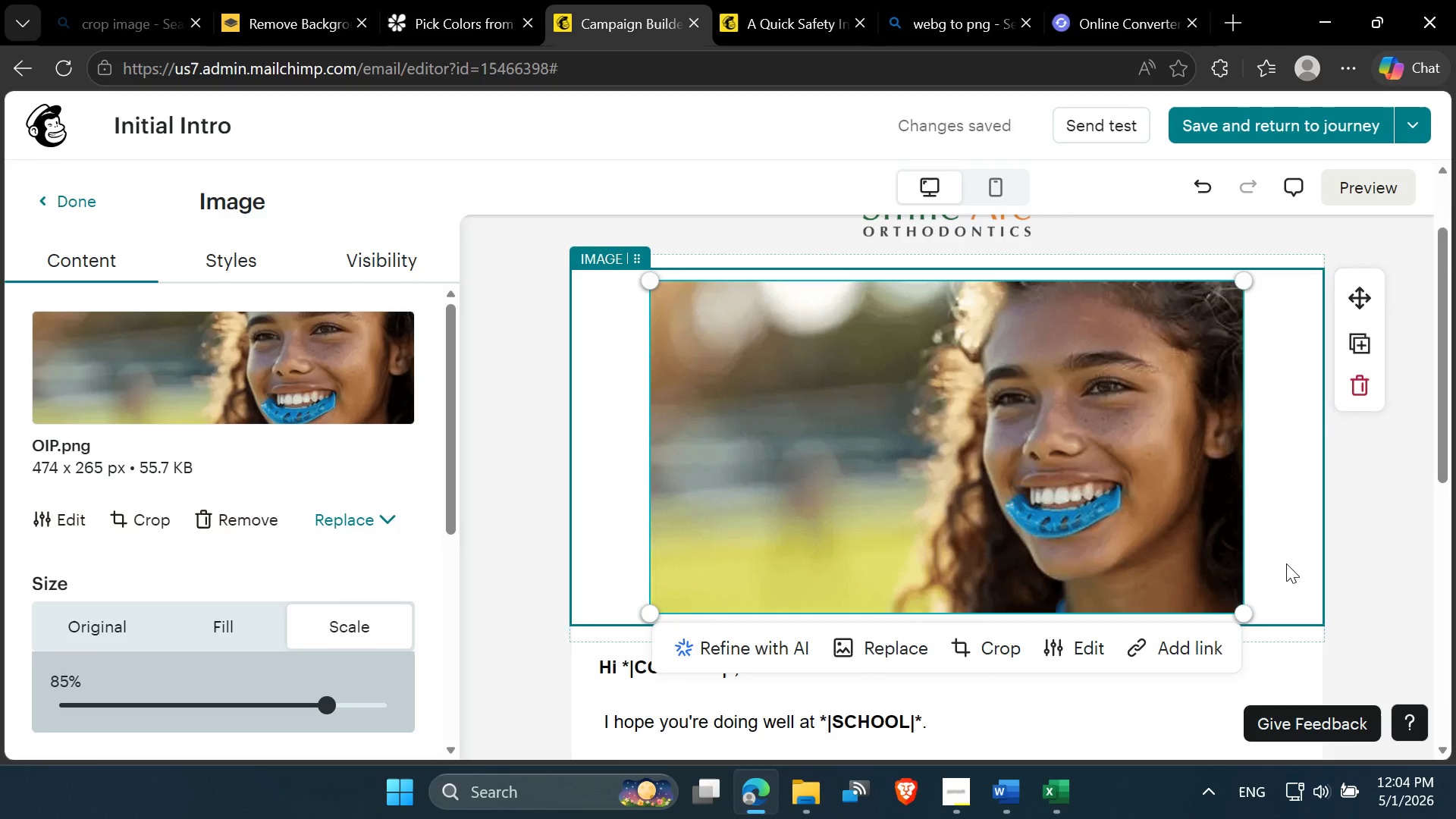 
scroll: coordinate [1287, 535], scroll_direction: up, amount: 2.0
 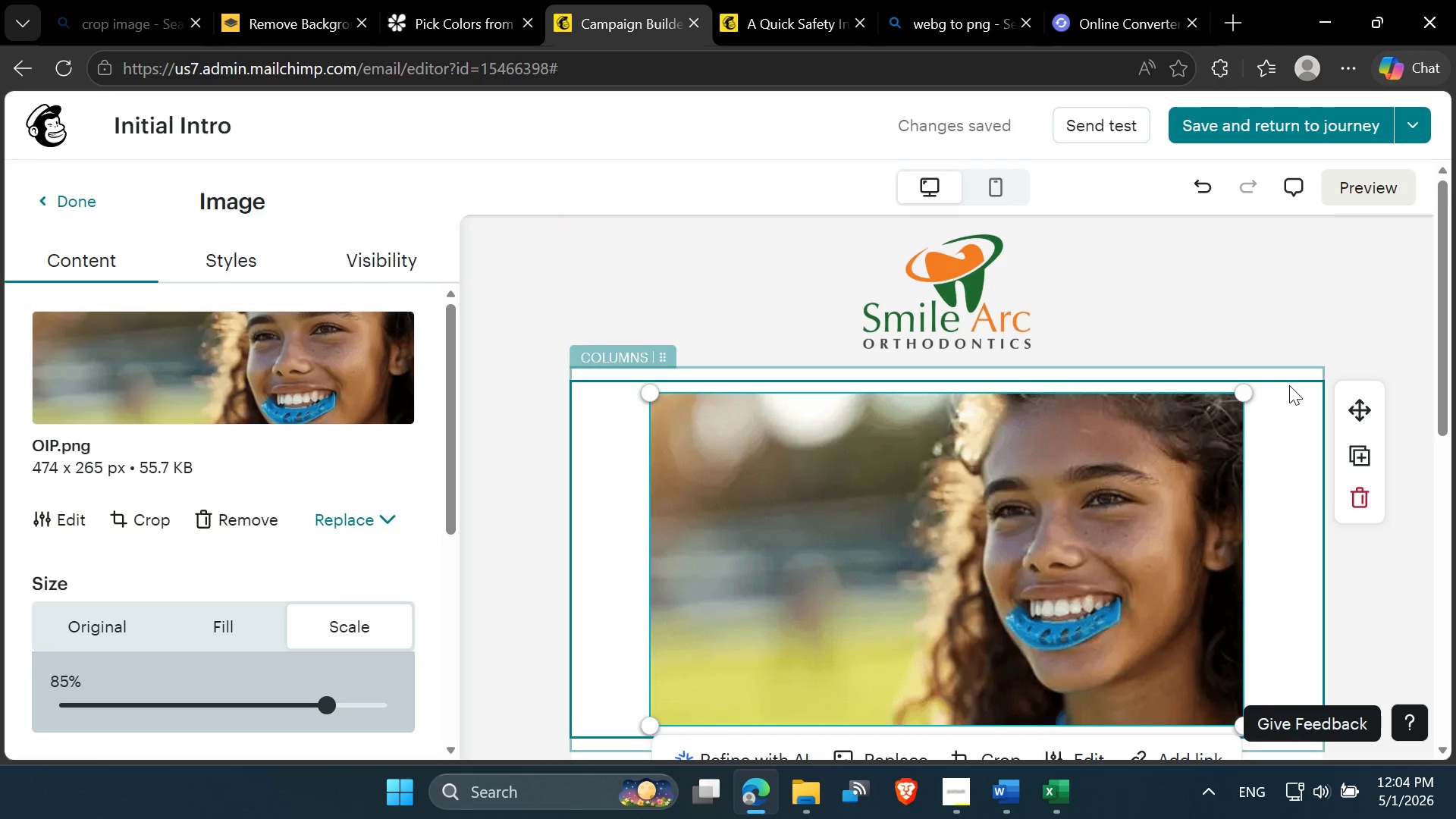 
left_click([1289, 388])
 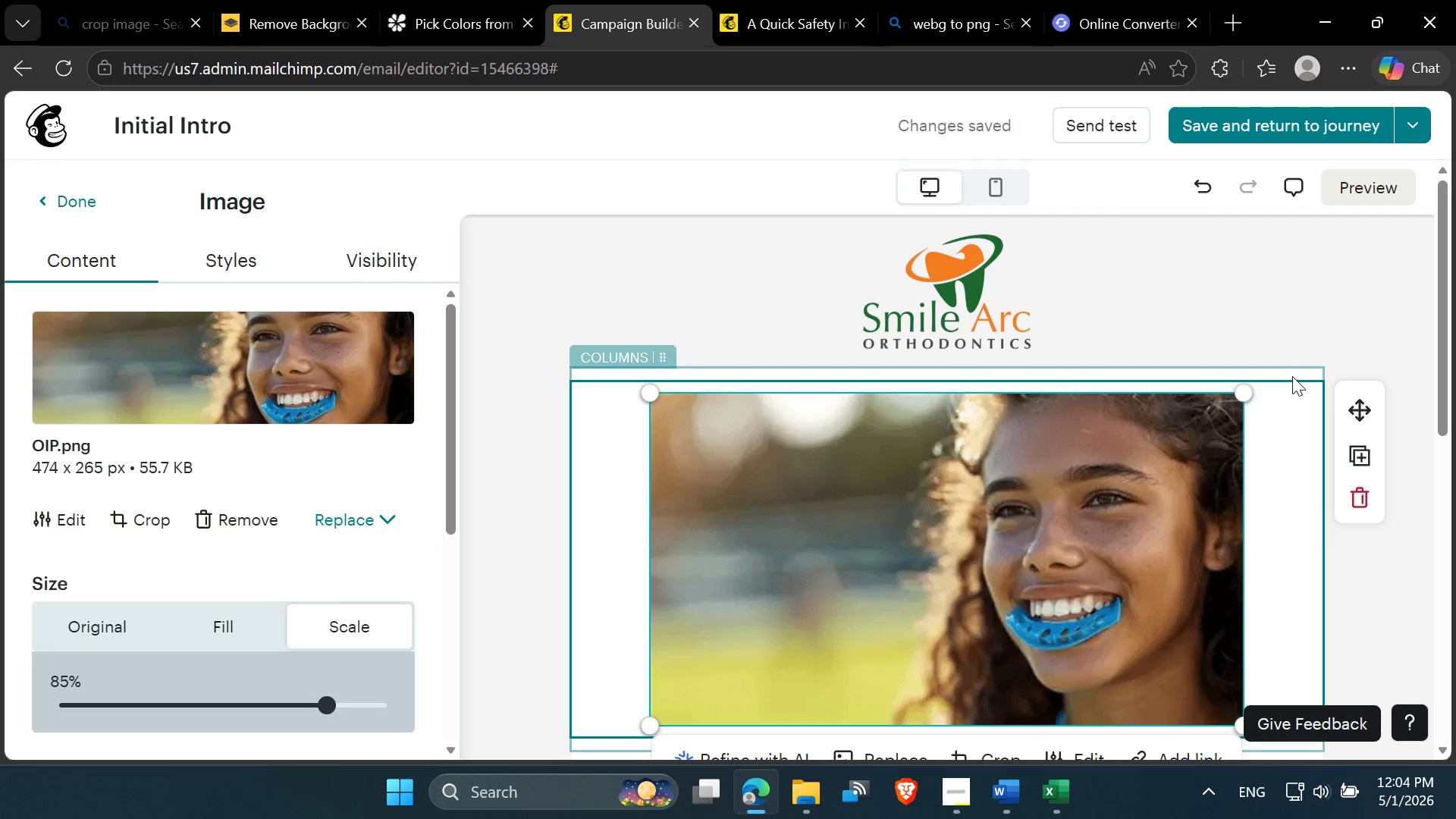 
left_click([1292, 376])
 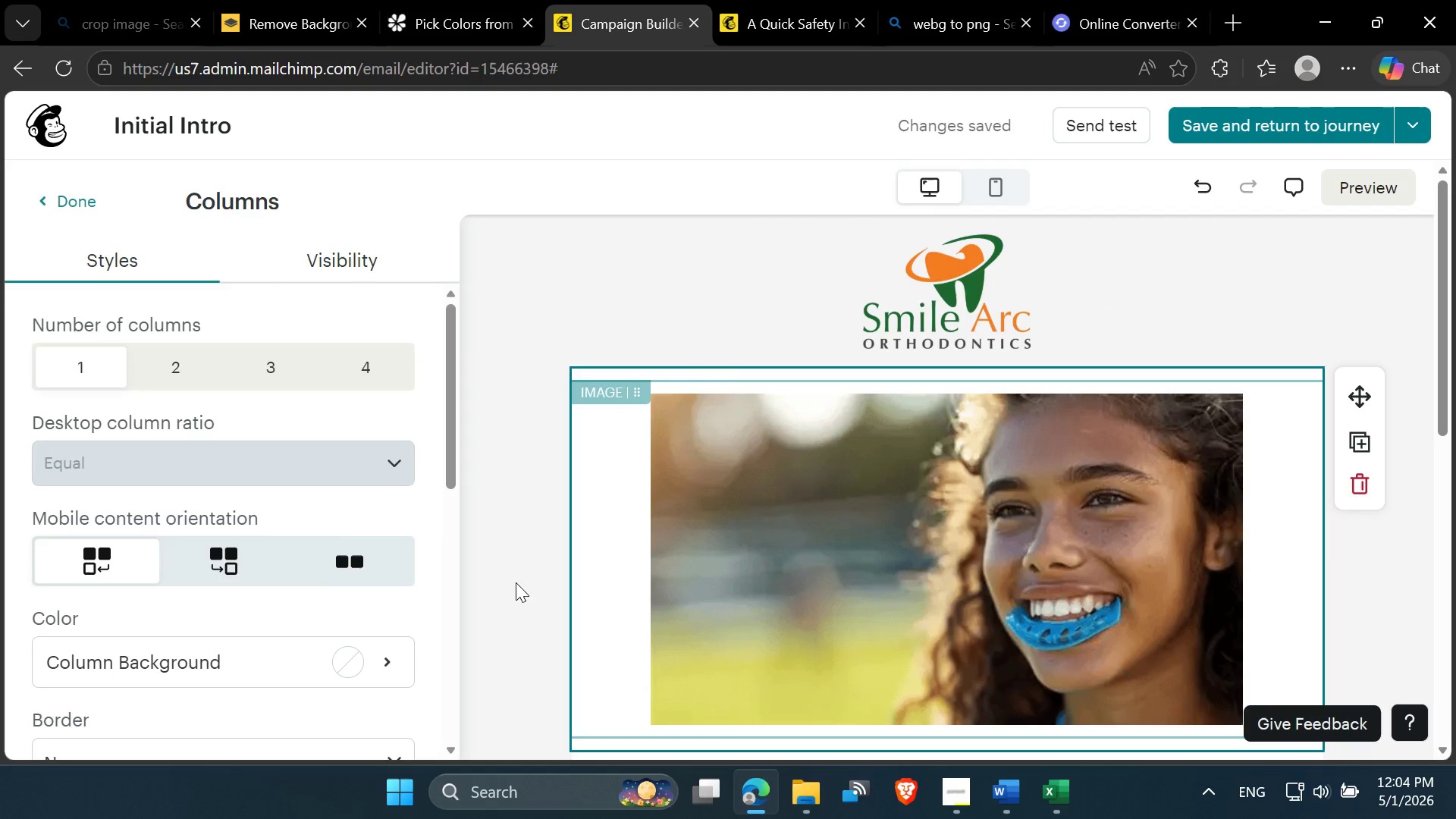 
scroll: coordinate [258, 594], scroll_direction: down, amount: 9.0
 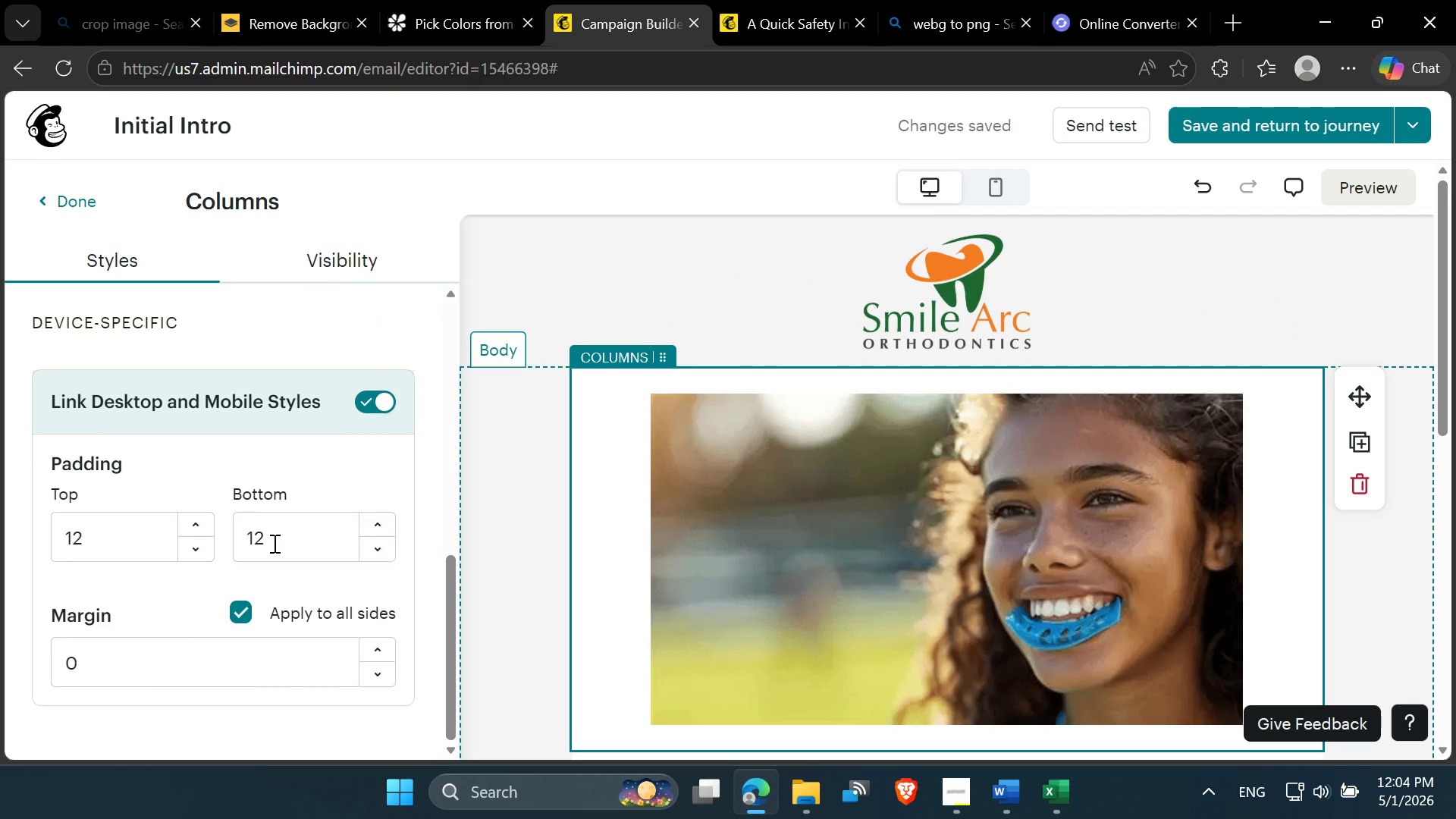 
left_click_drag(start_coordinate=[273, 543], to_coordinate=[247, 529])
 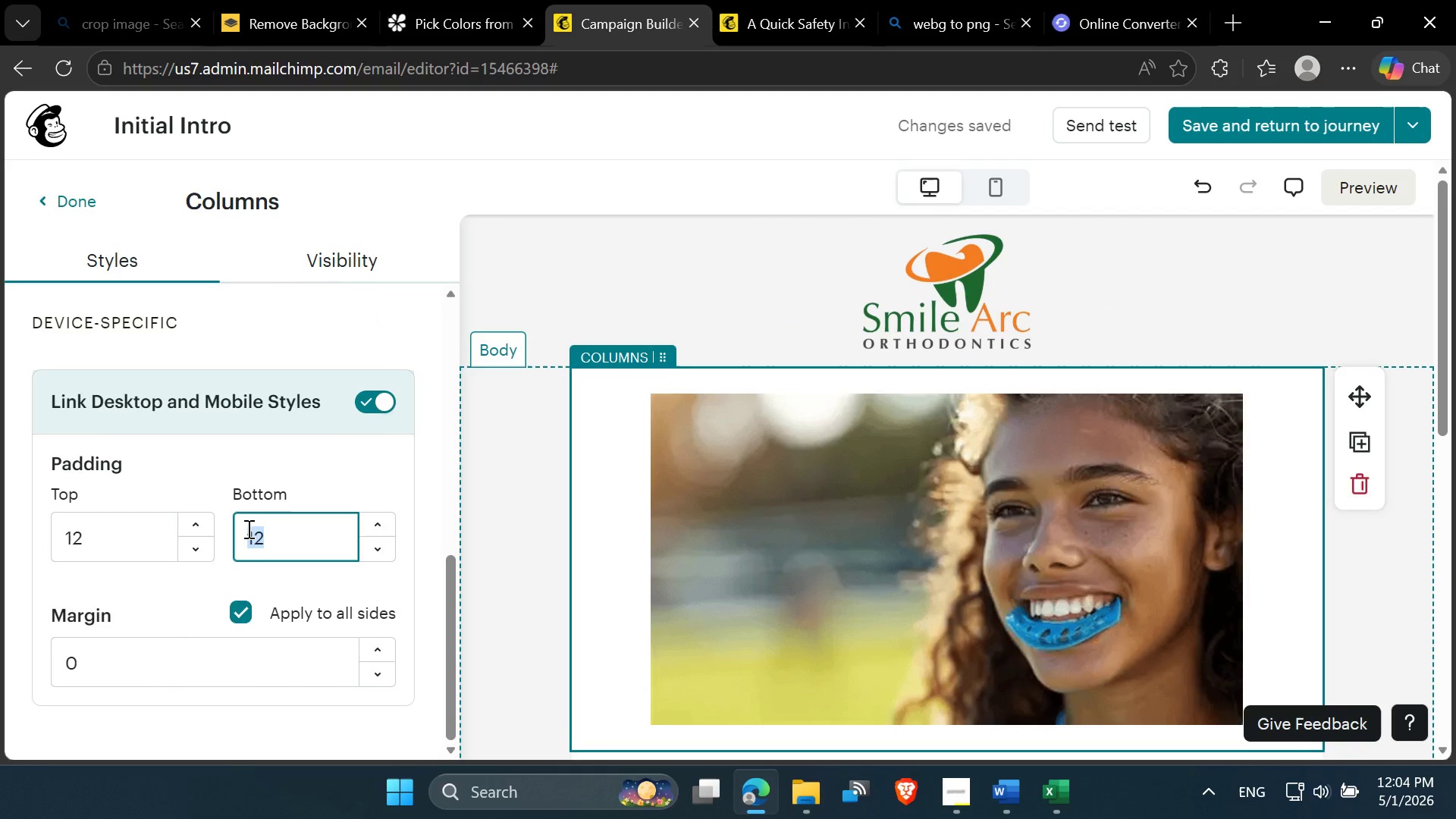 
key(5)
 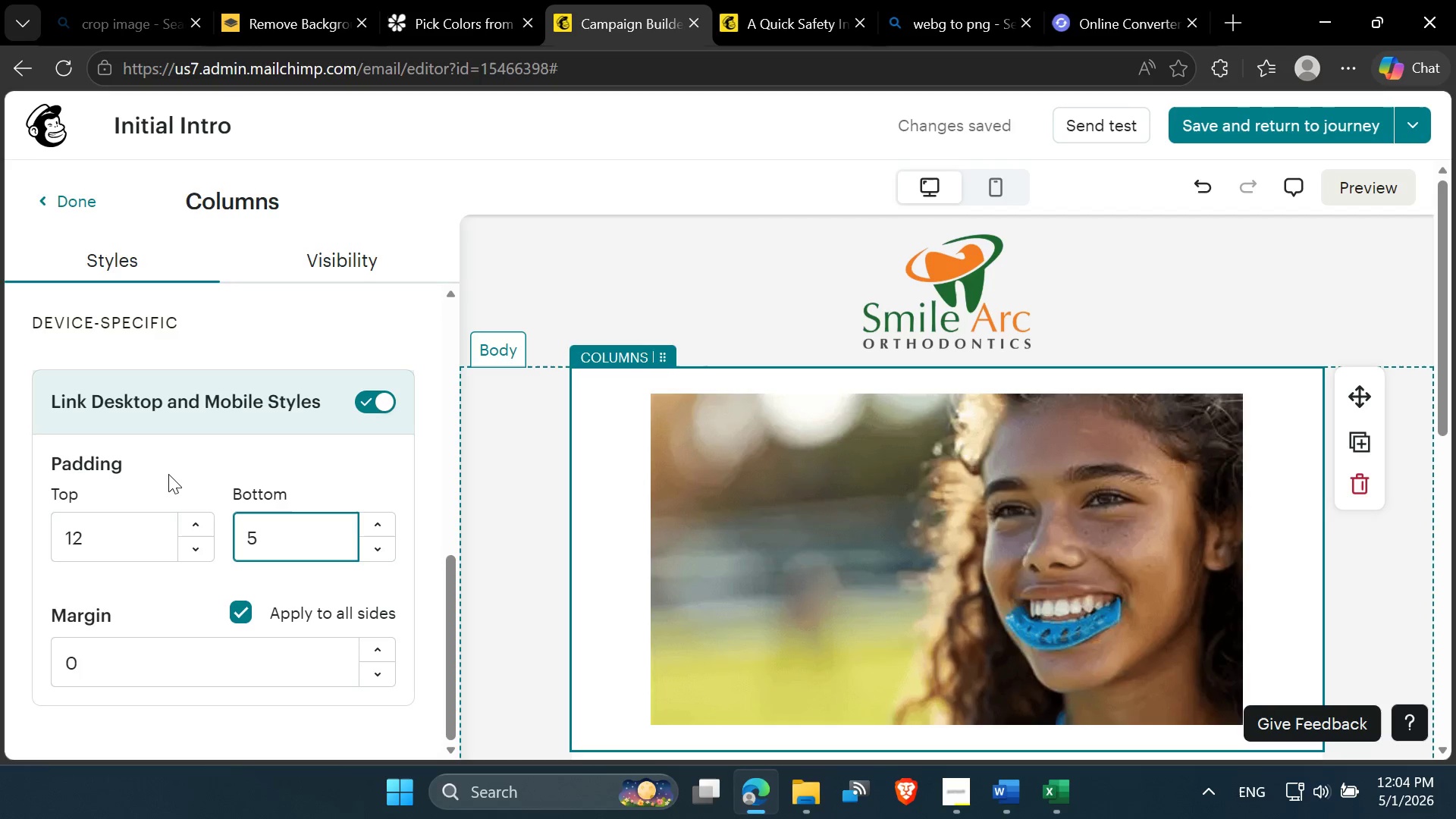 
key(Enter)
 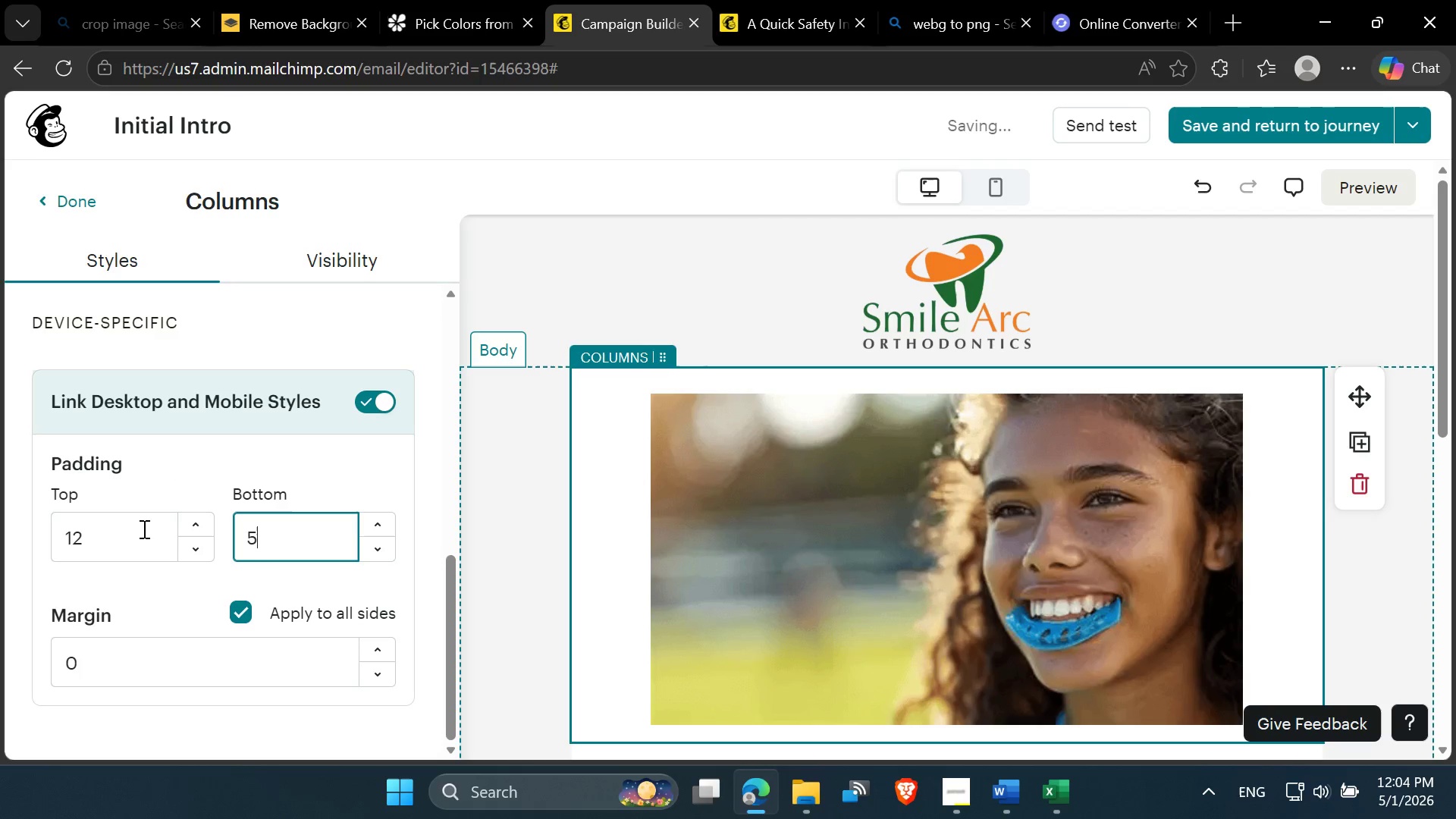 
left_click_drag(start_coordinate=[130, 534], to_coordinate=[41, 551])
 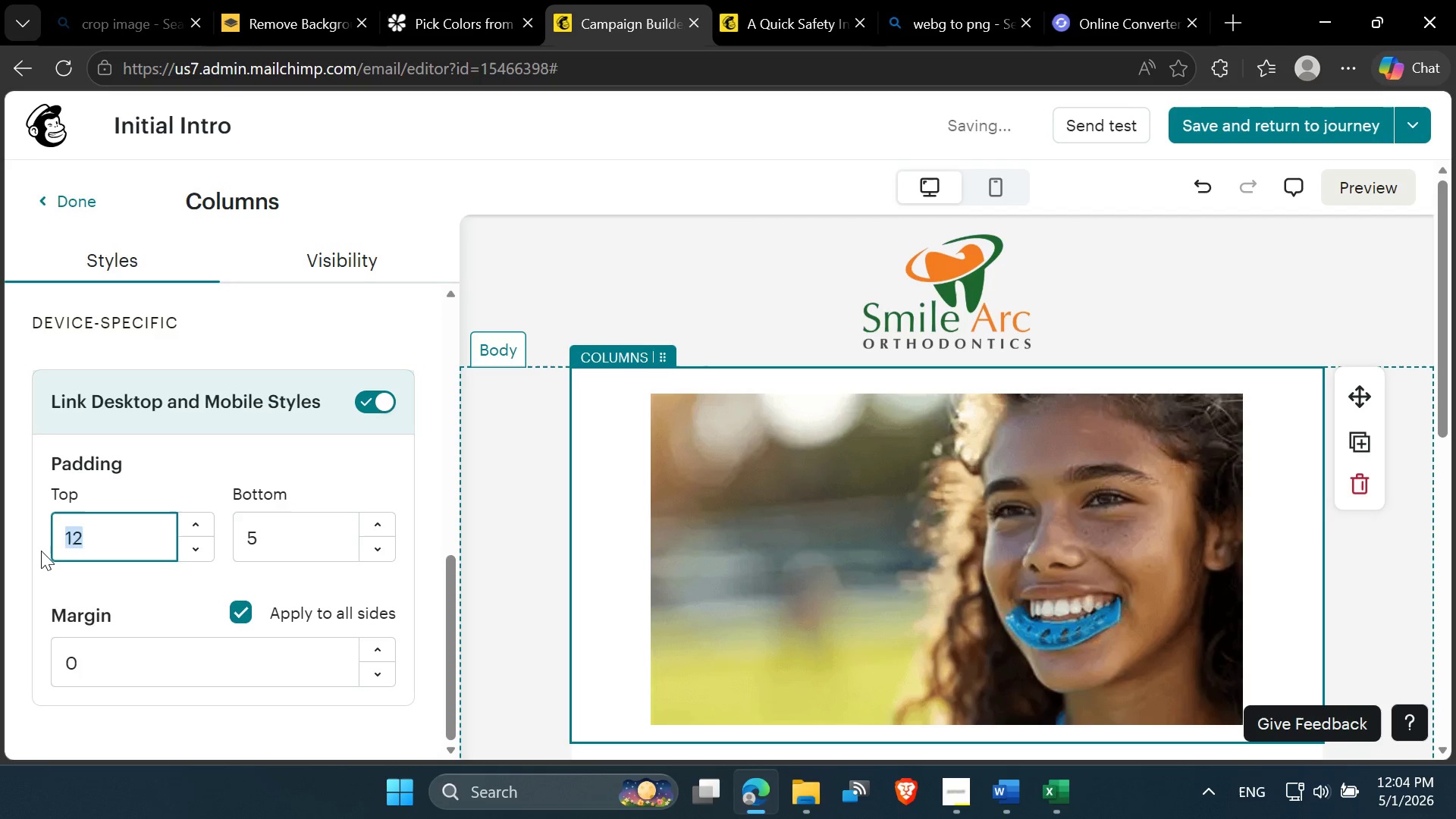 
key(5)
 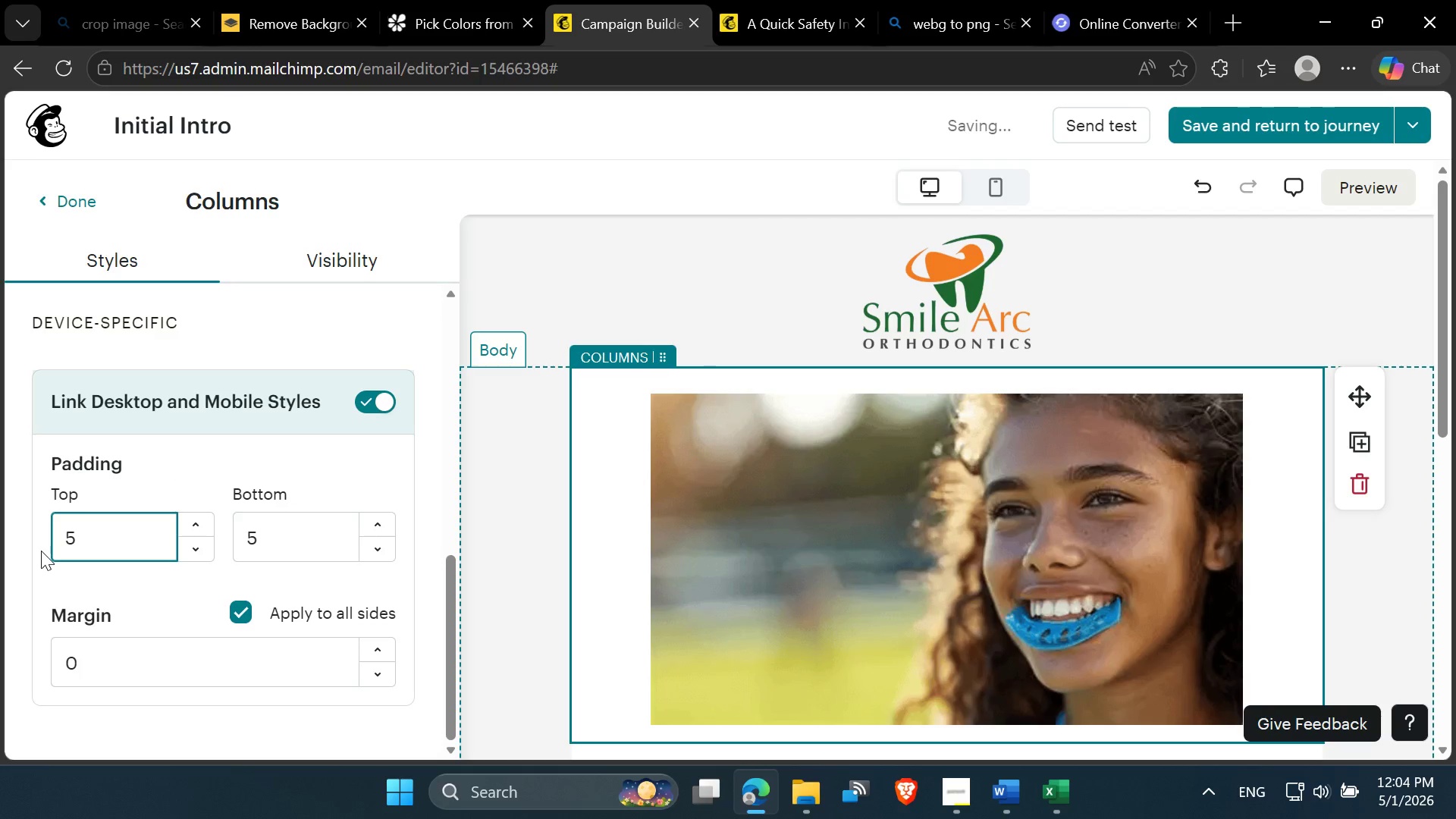 
key(Enter)
 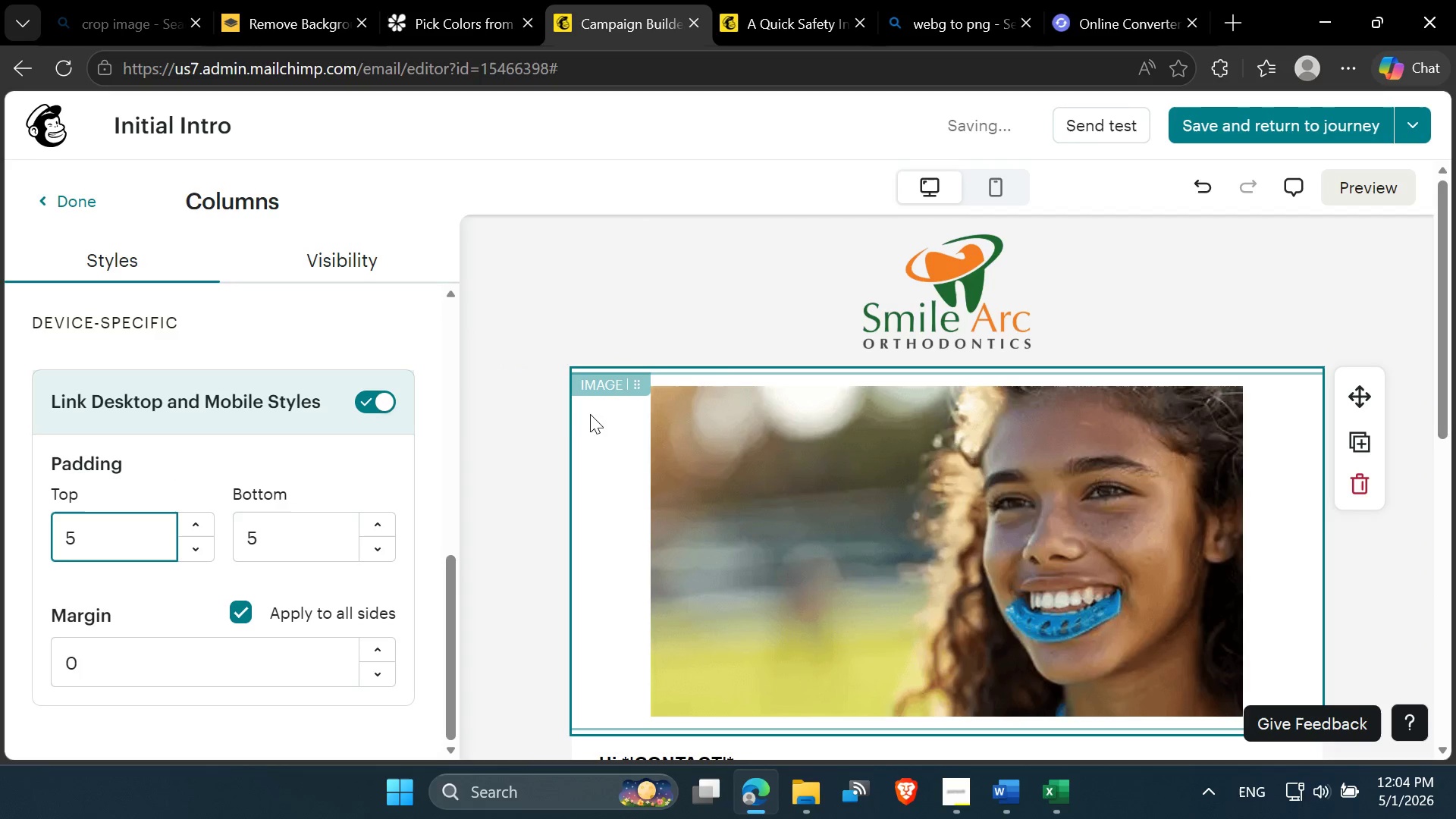 
left_click([545, 417])
 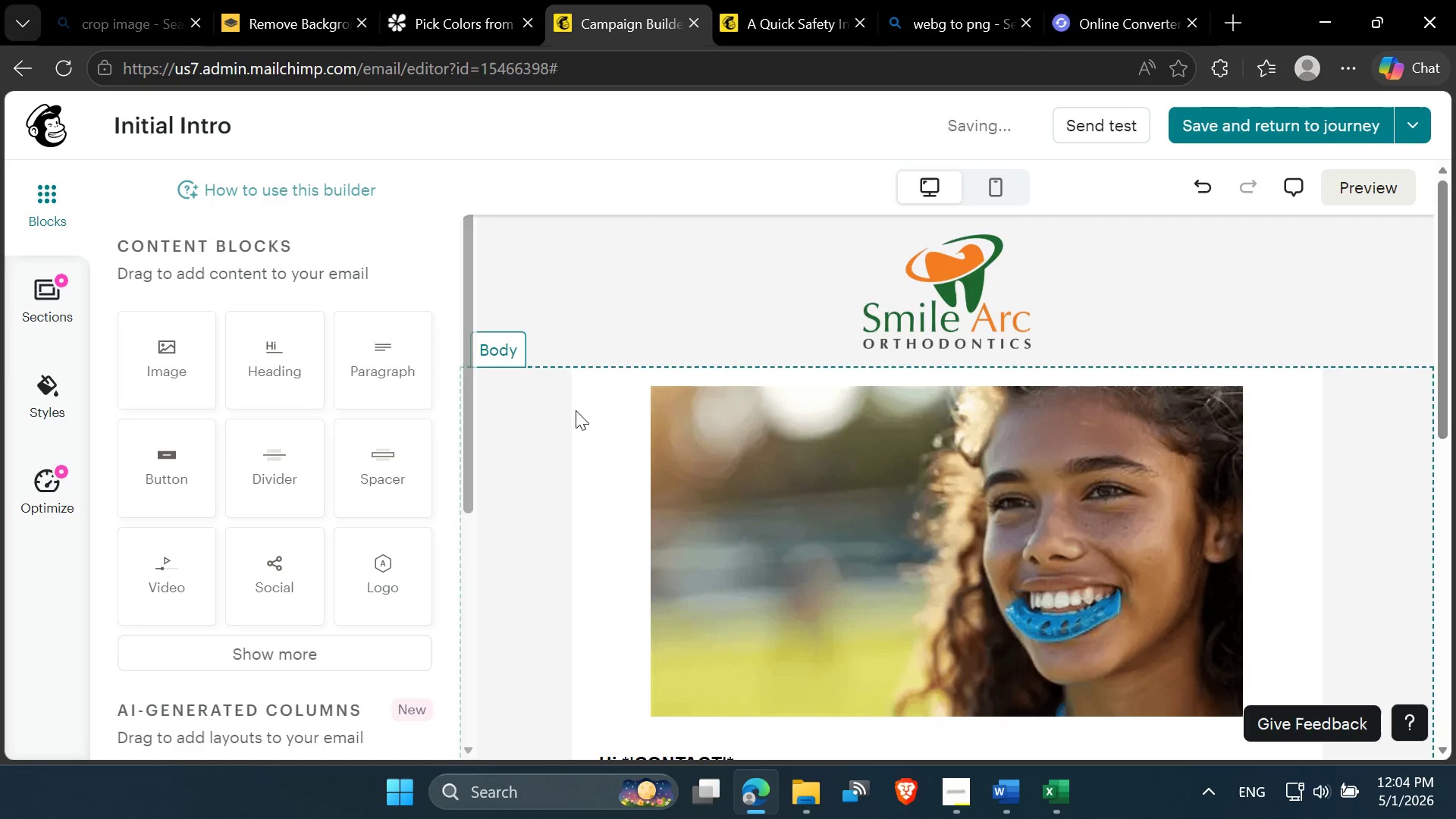 
left_click([585, 408])
 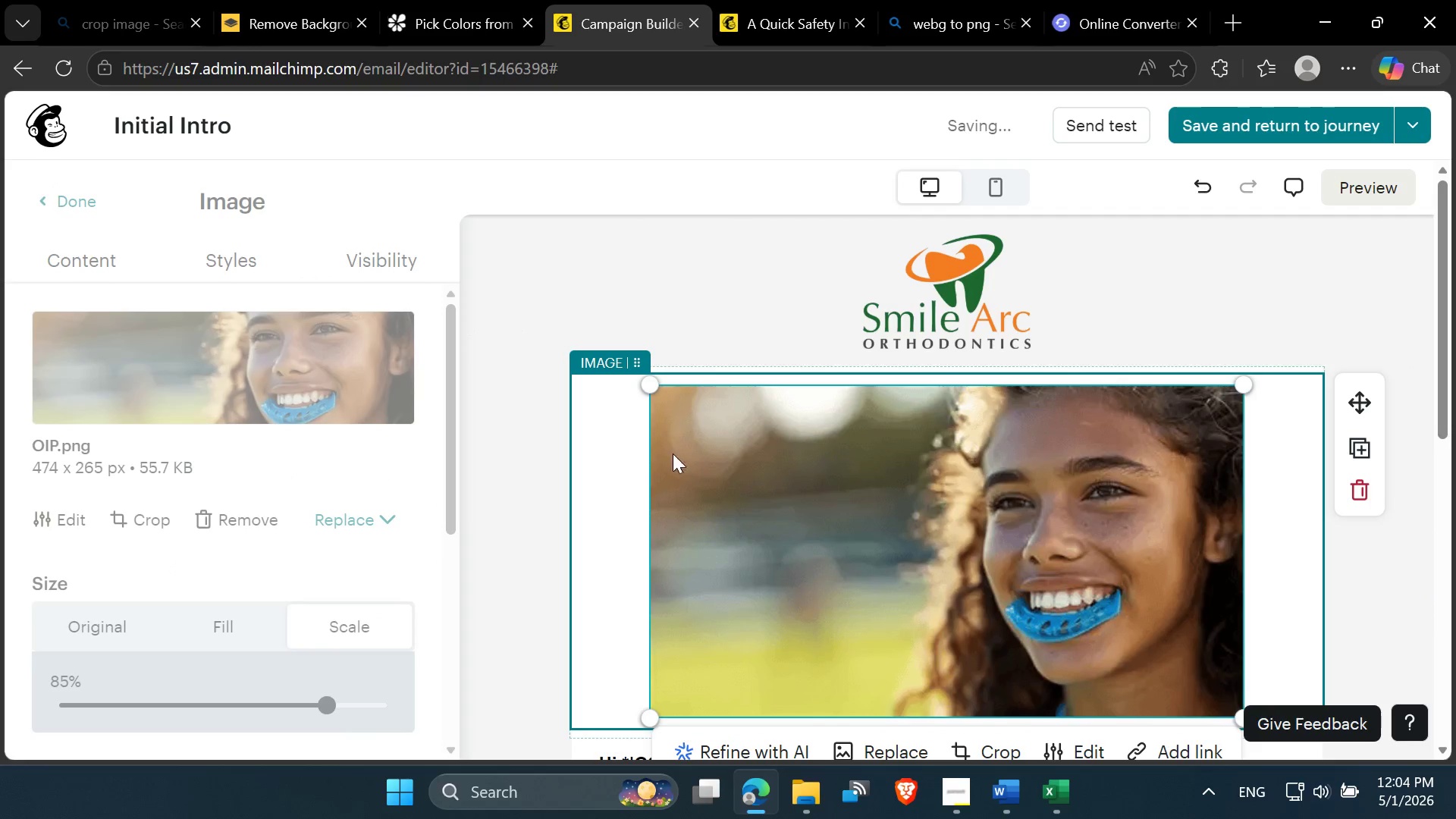 
scroll: coordinate [686, 469], scroll_direction: down, amount: 3.0
 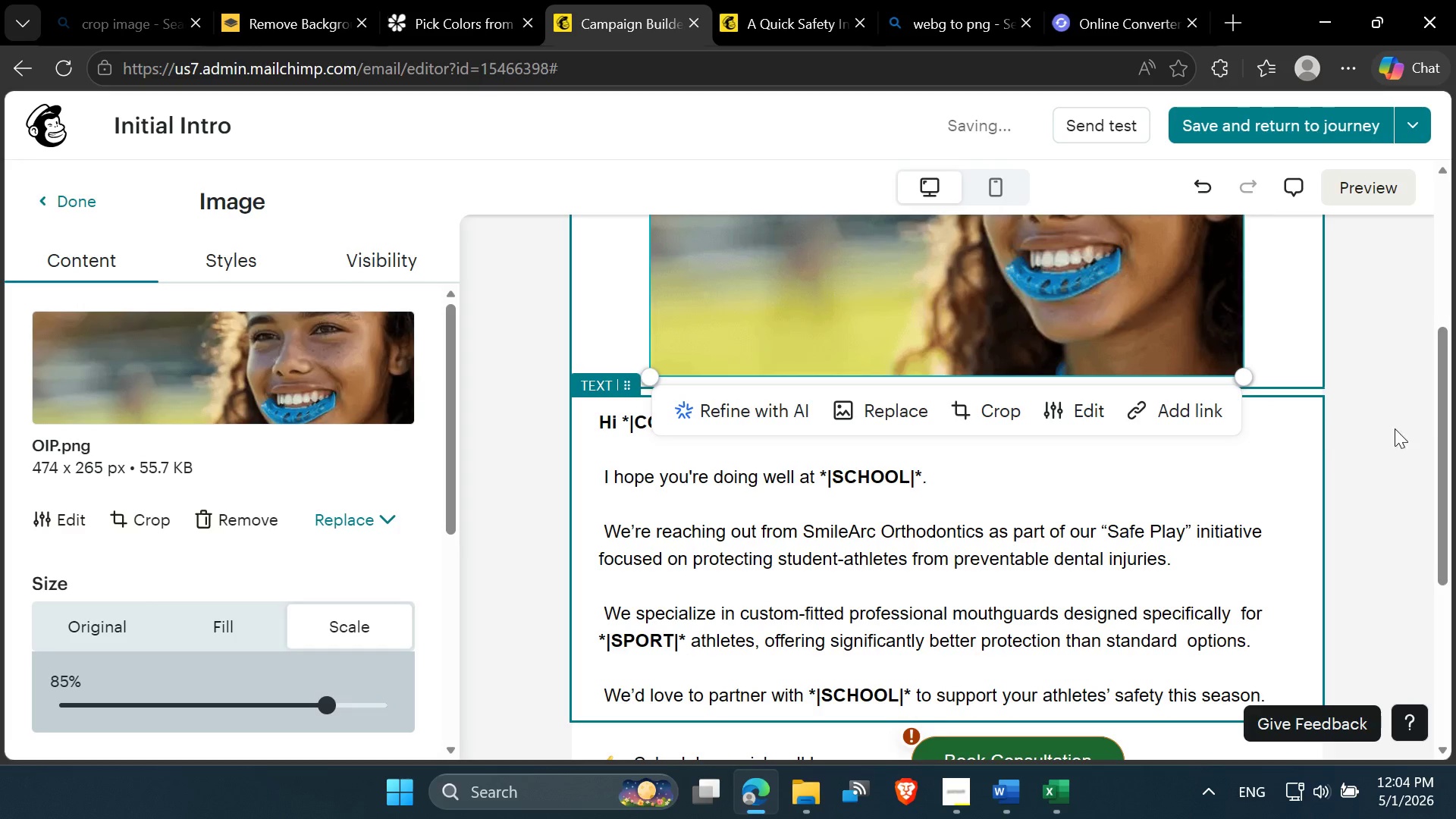 
left_click([1410, 431])
 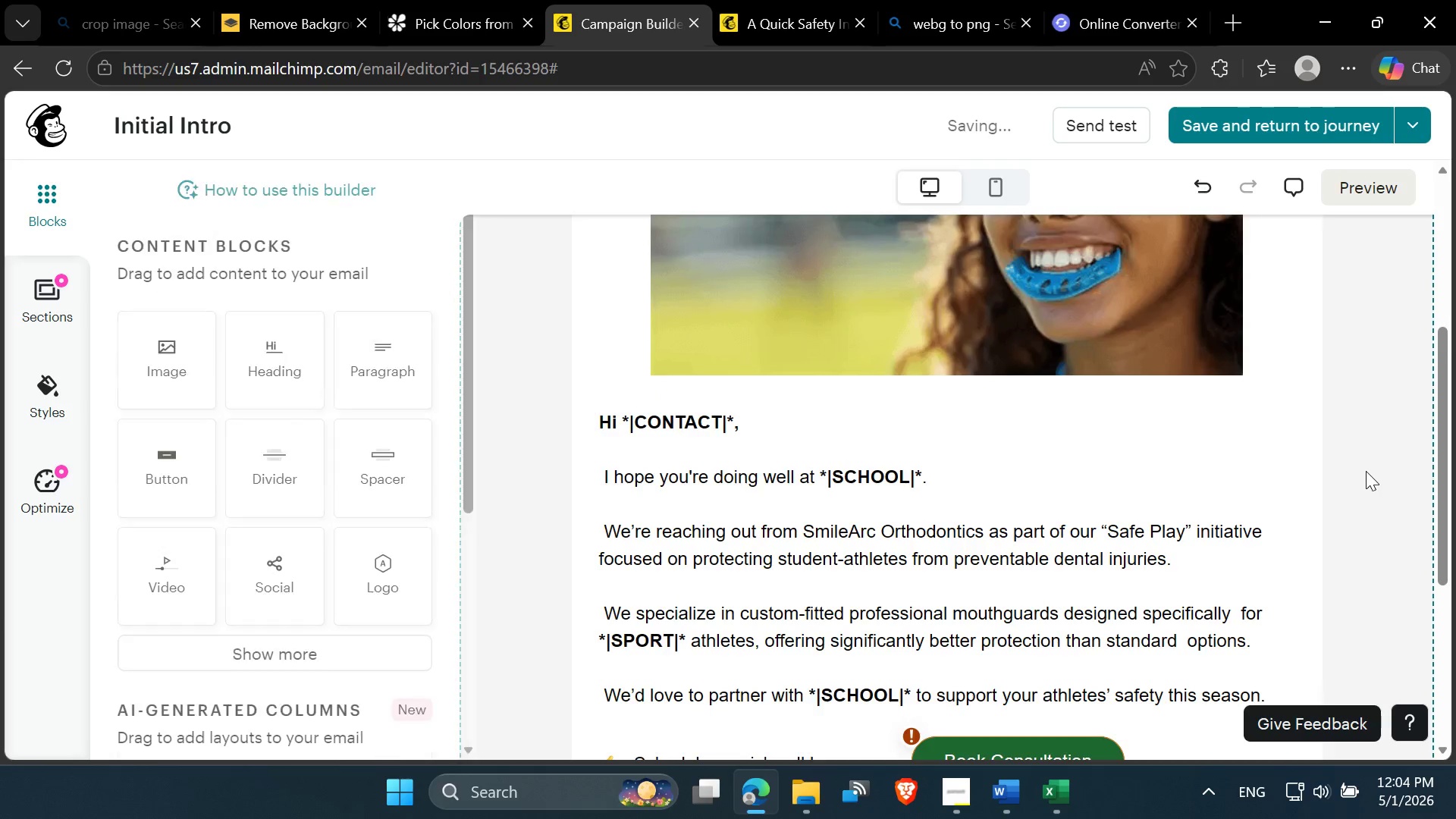 
scroll: coordinate [1363, 477], scroll_direction: up, amount: 1.0
 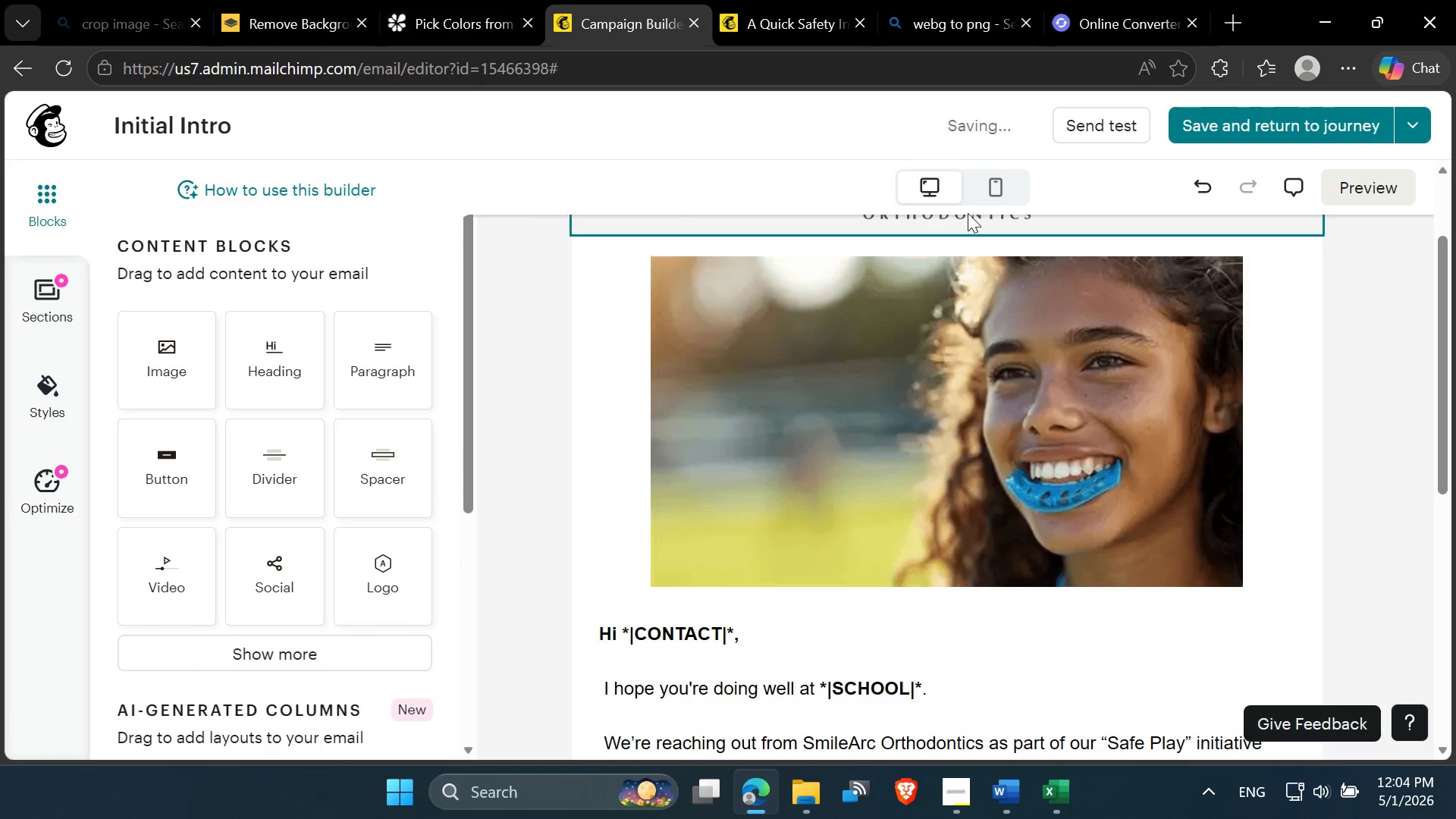 
left_click([984, 181])
 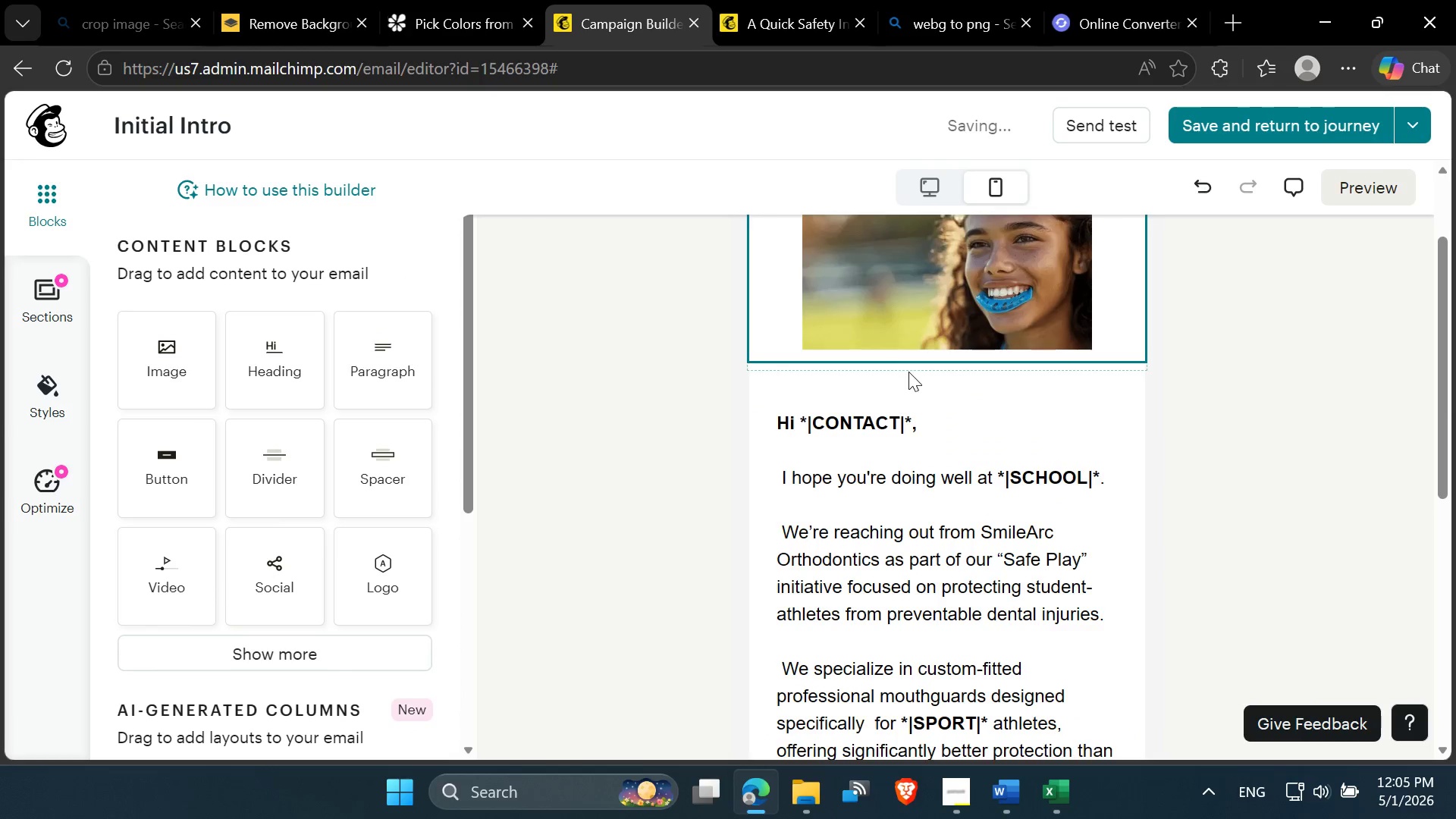 
scroll: coordinate [908, 373], scroll_direction: up, amount: 3.0
 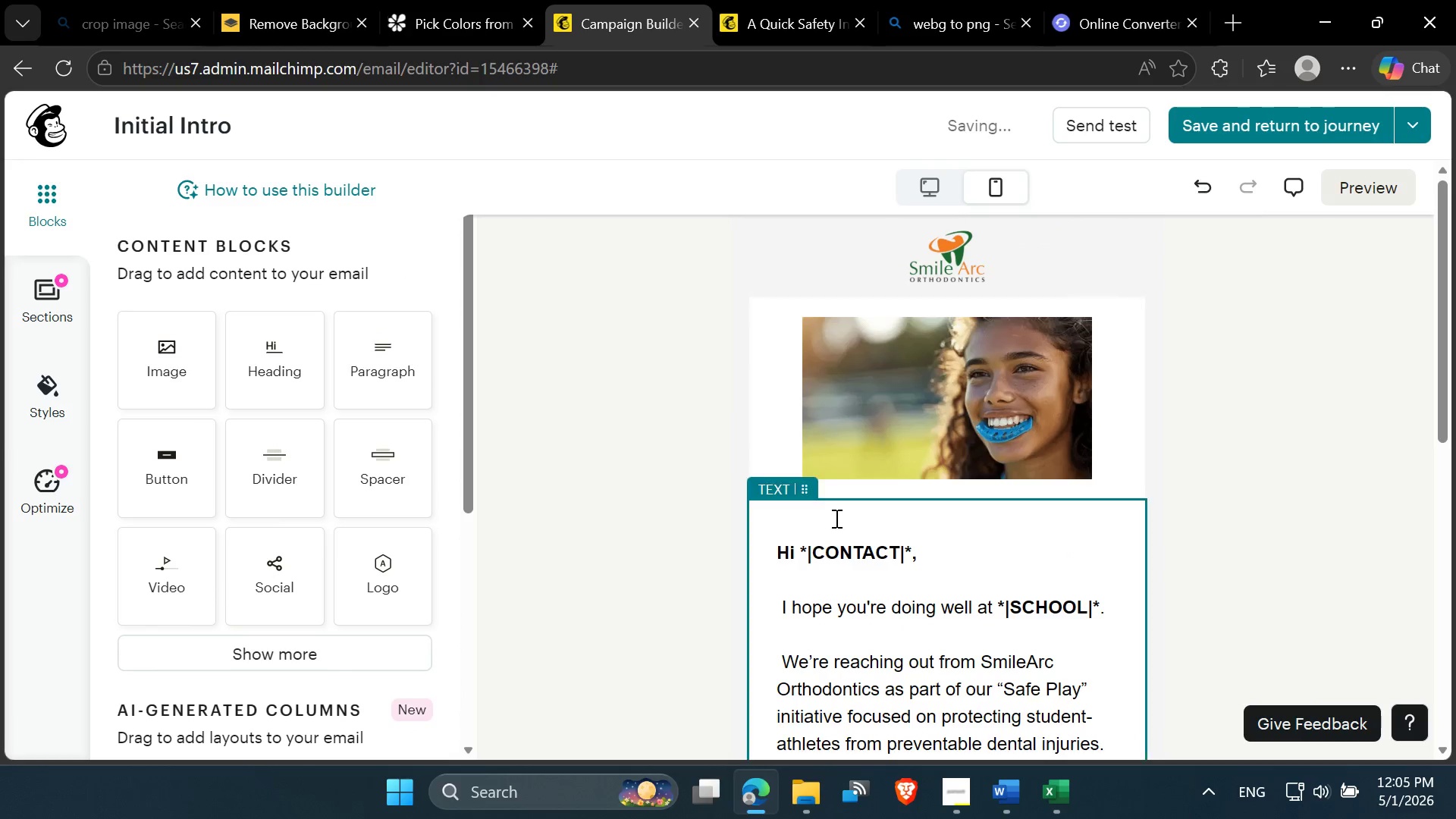 
left_click([835, 519])
 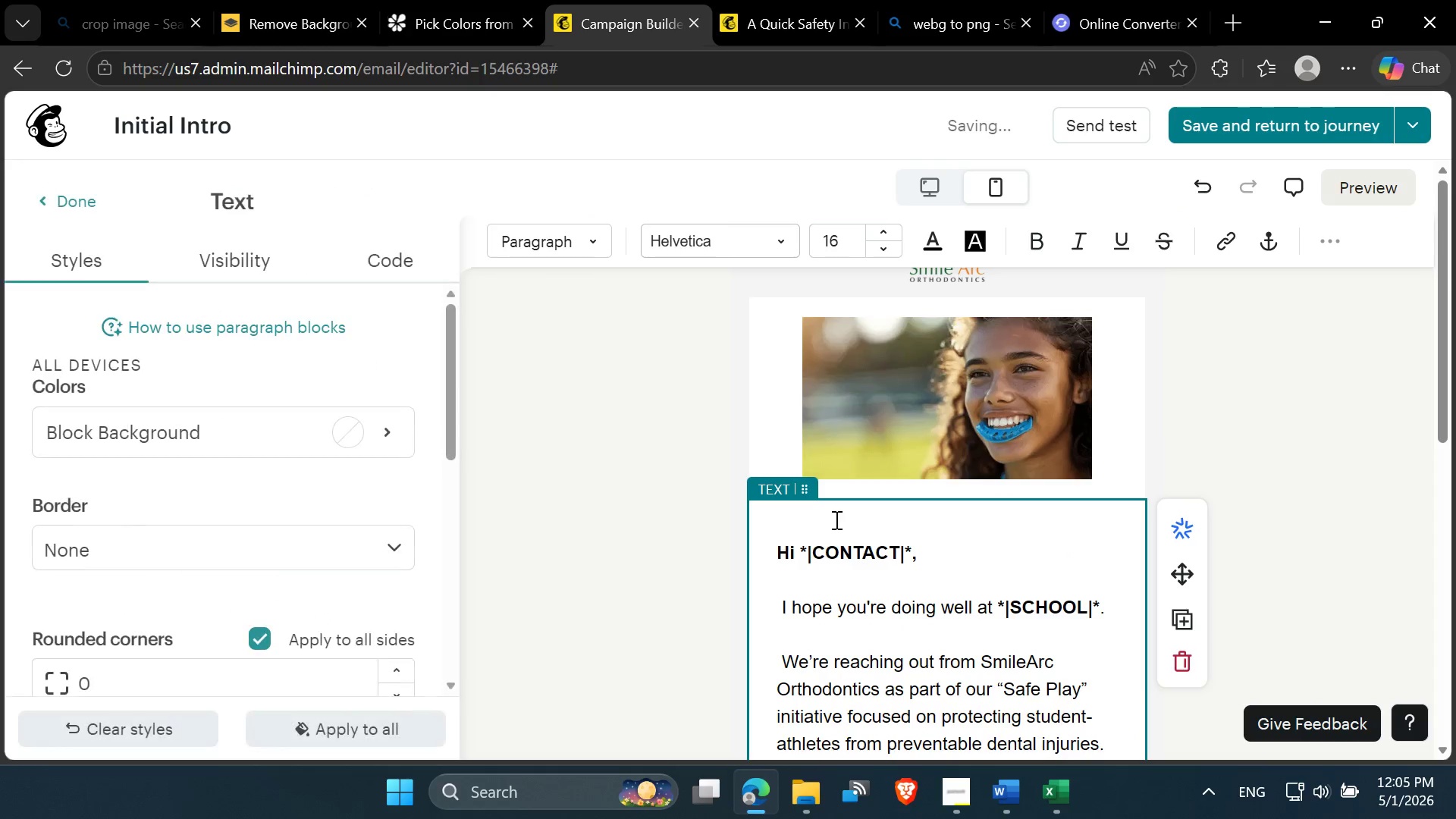 
key(Delete)
 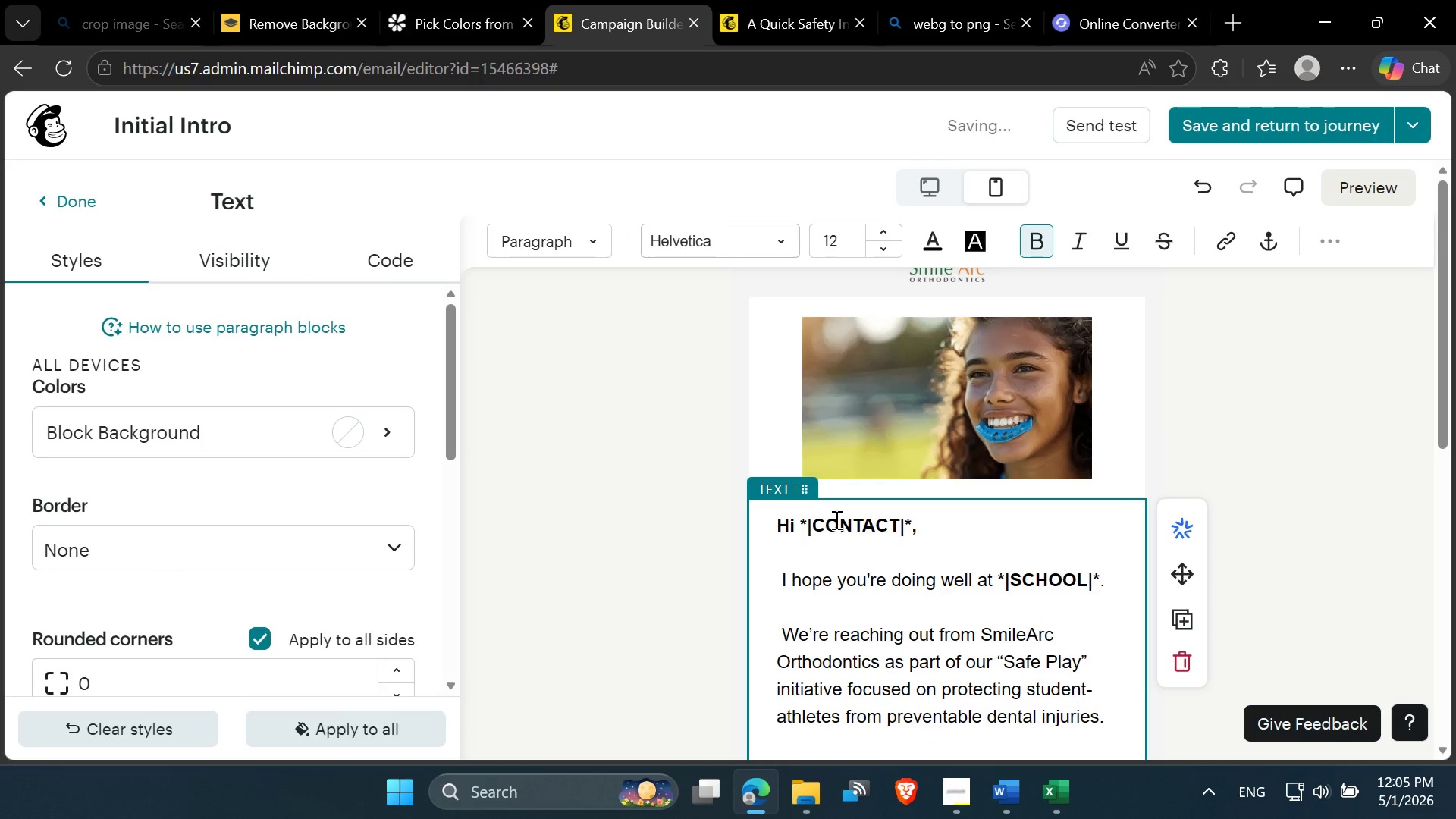 
left_click([1362, 441])
 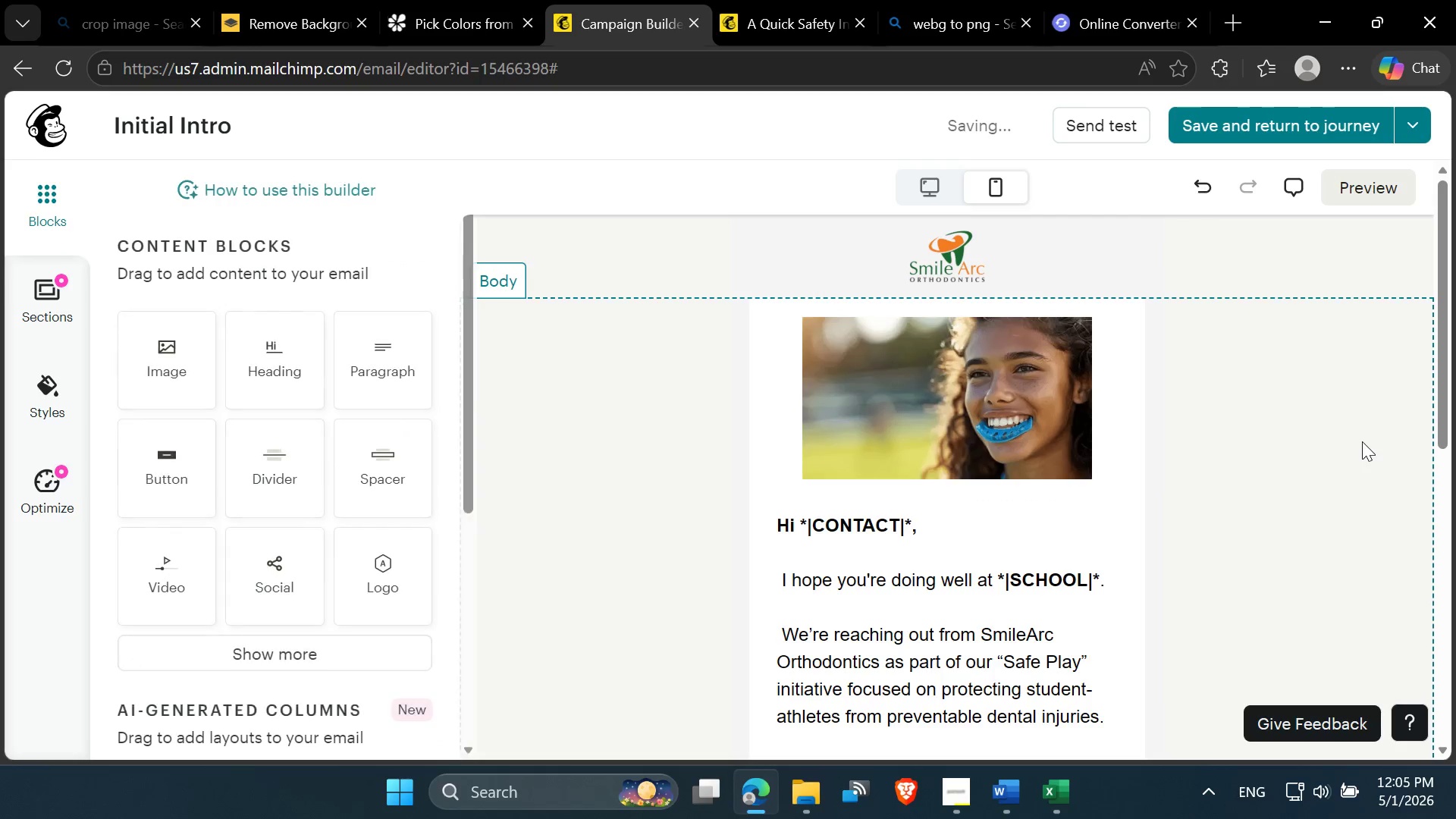 
scroll: coordinate [834, 522], scroll_direction: up, amount: 3.0
 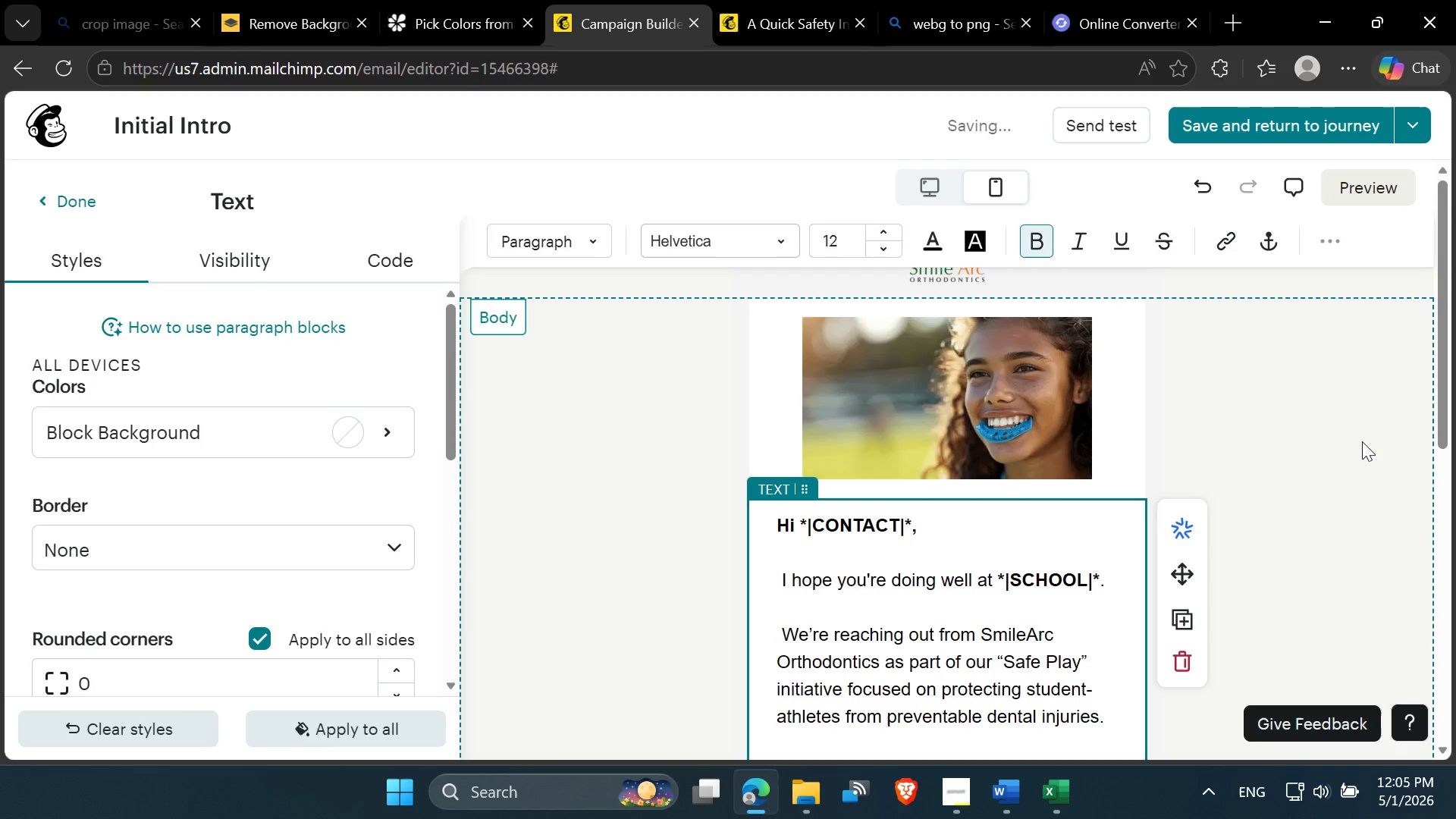 
scroll: coordinate [1360, 444], scroll_direction: down, amount: 8.0
 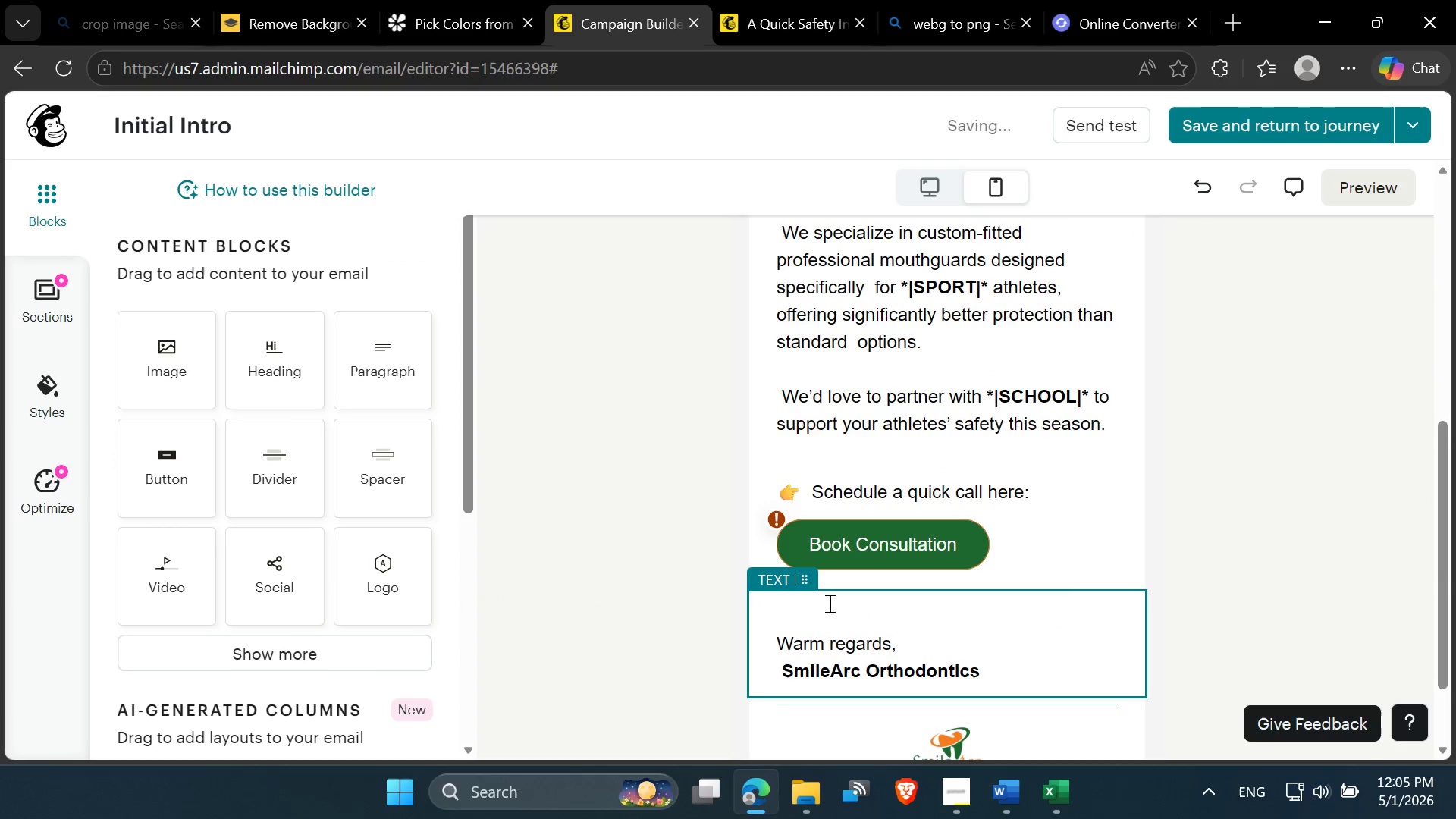 
left_click([813, 617])
 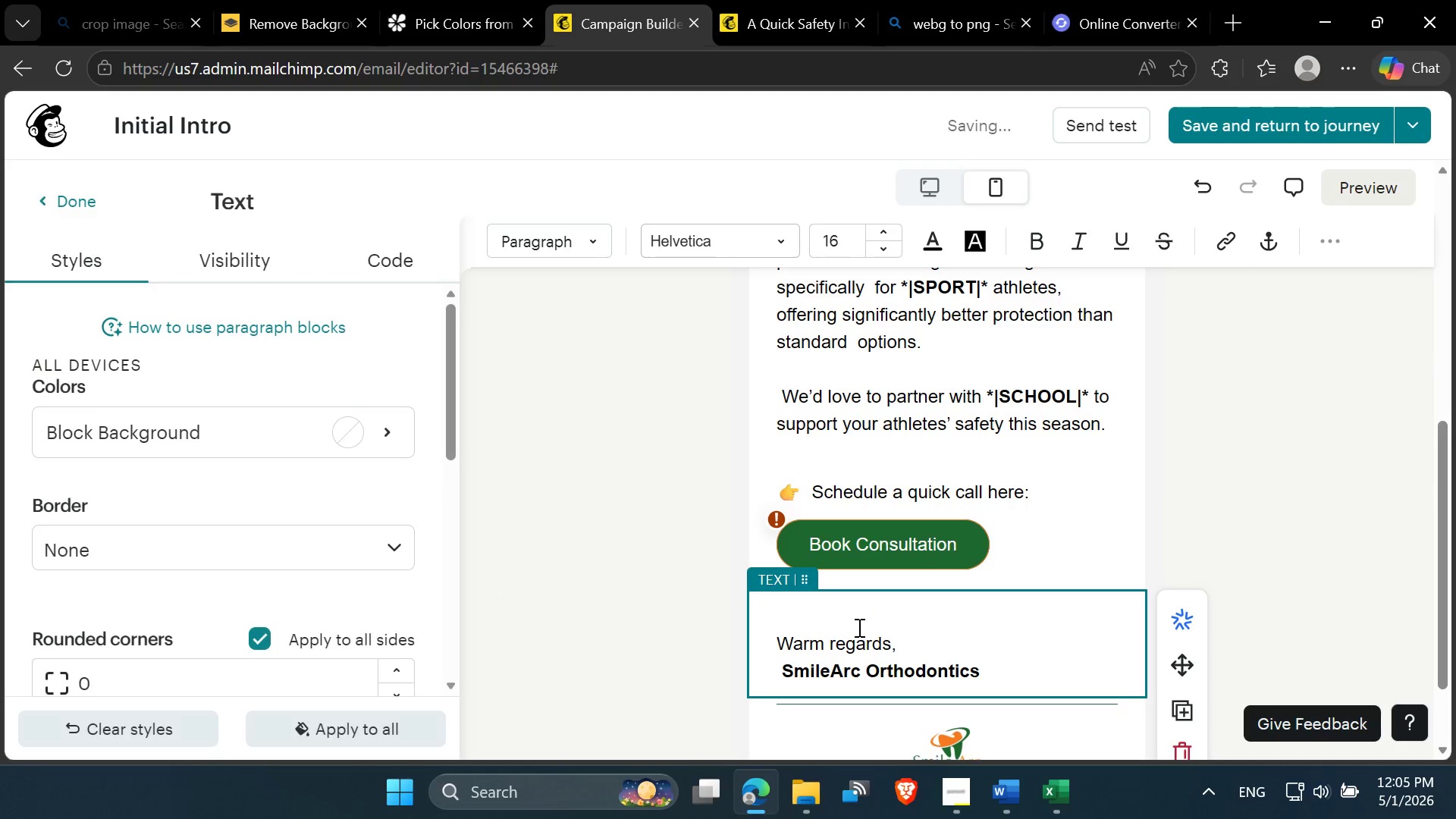 
key(Delete)
 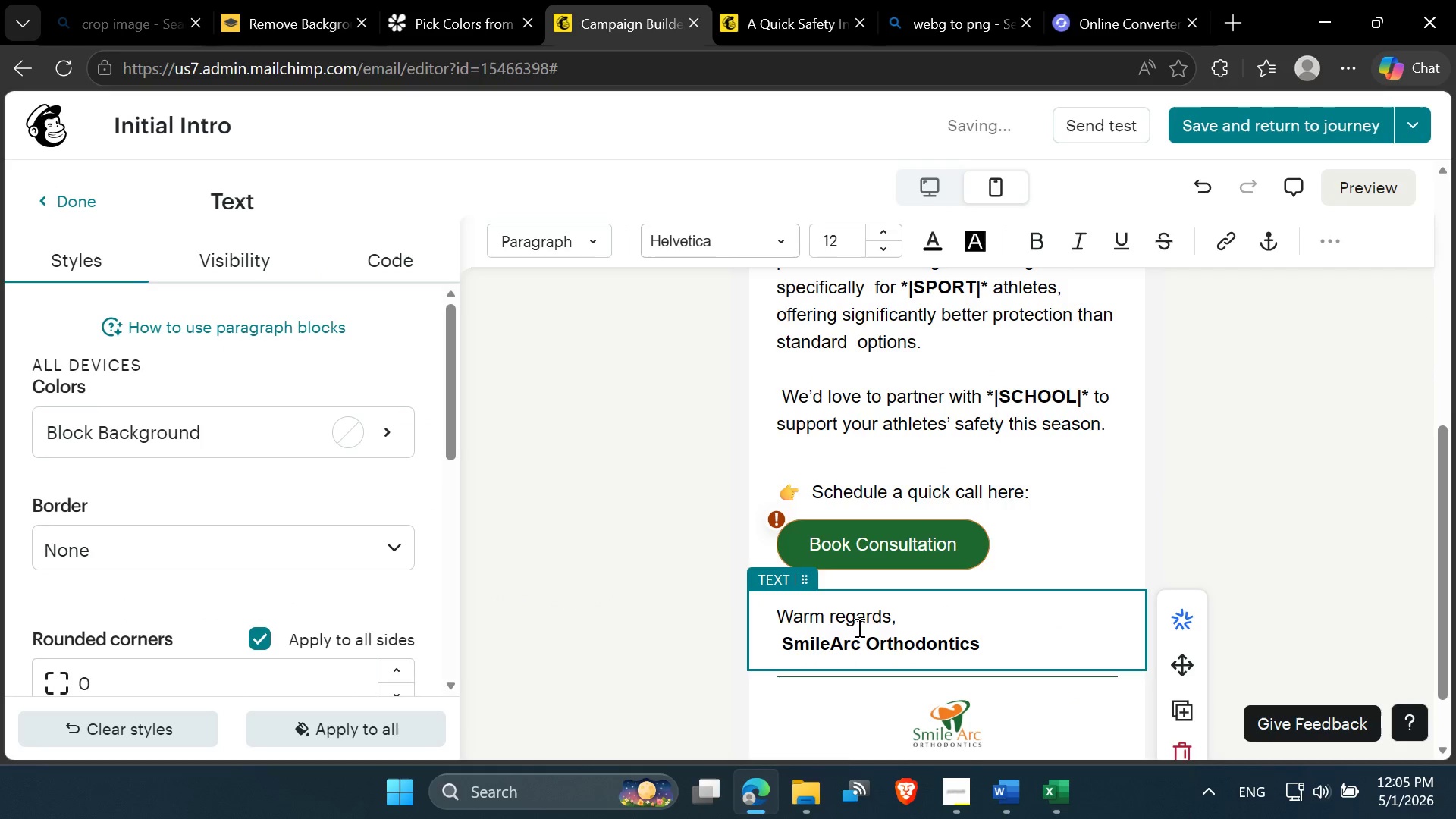 
scroll: coordinate [860, 626], scroll_direction: up, amount: 7.0
 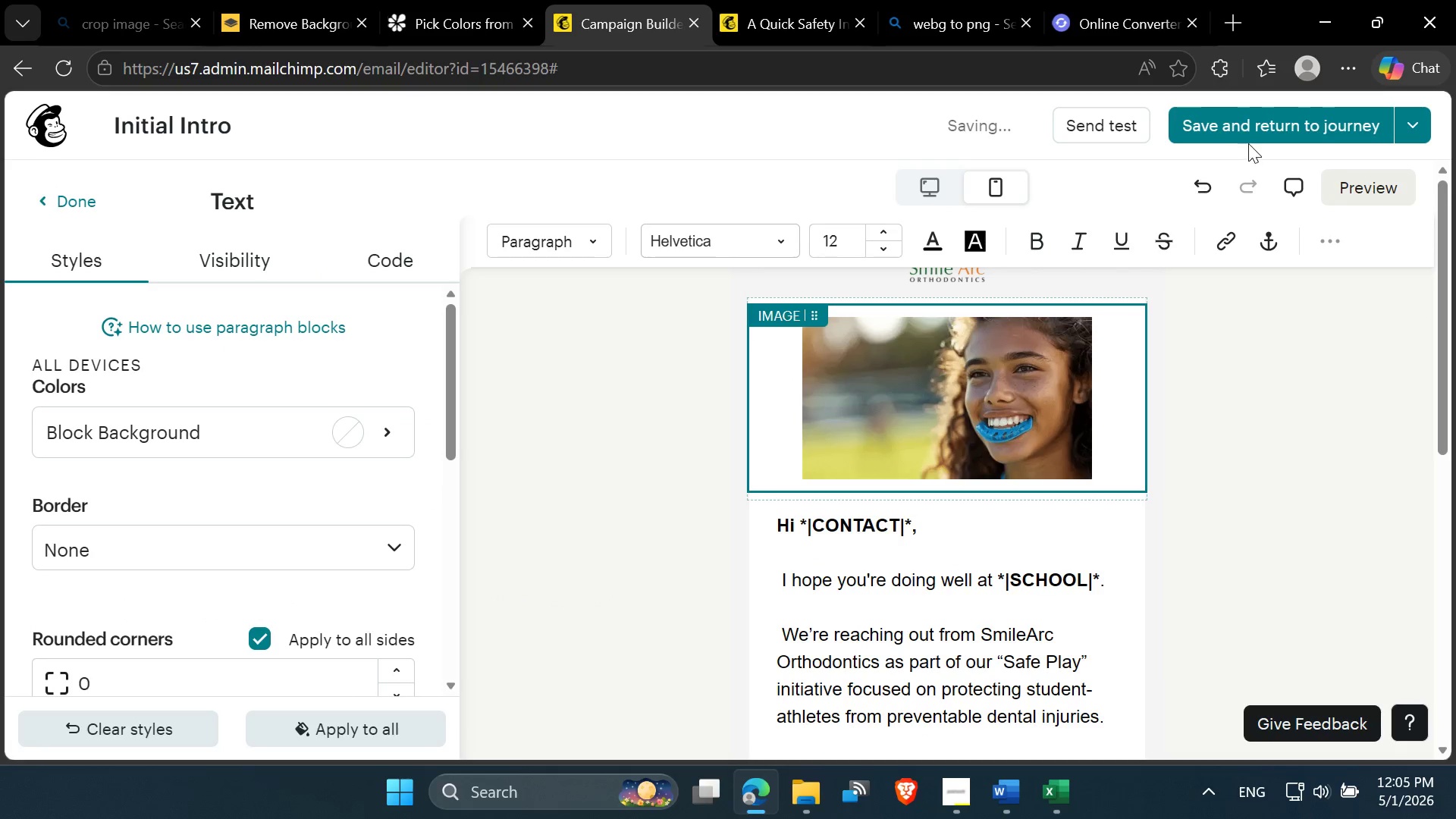 
left_click([1250, 133])
 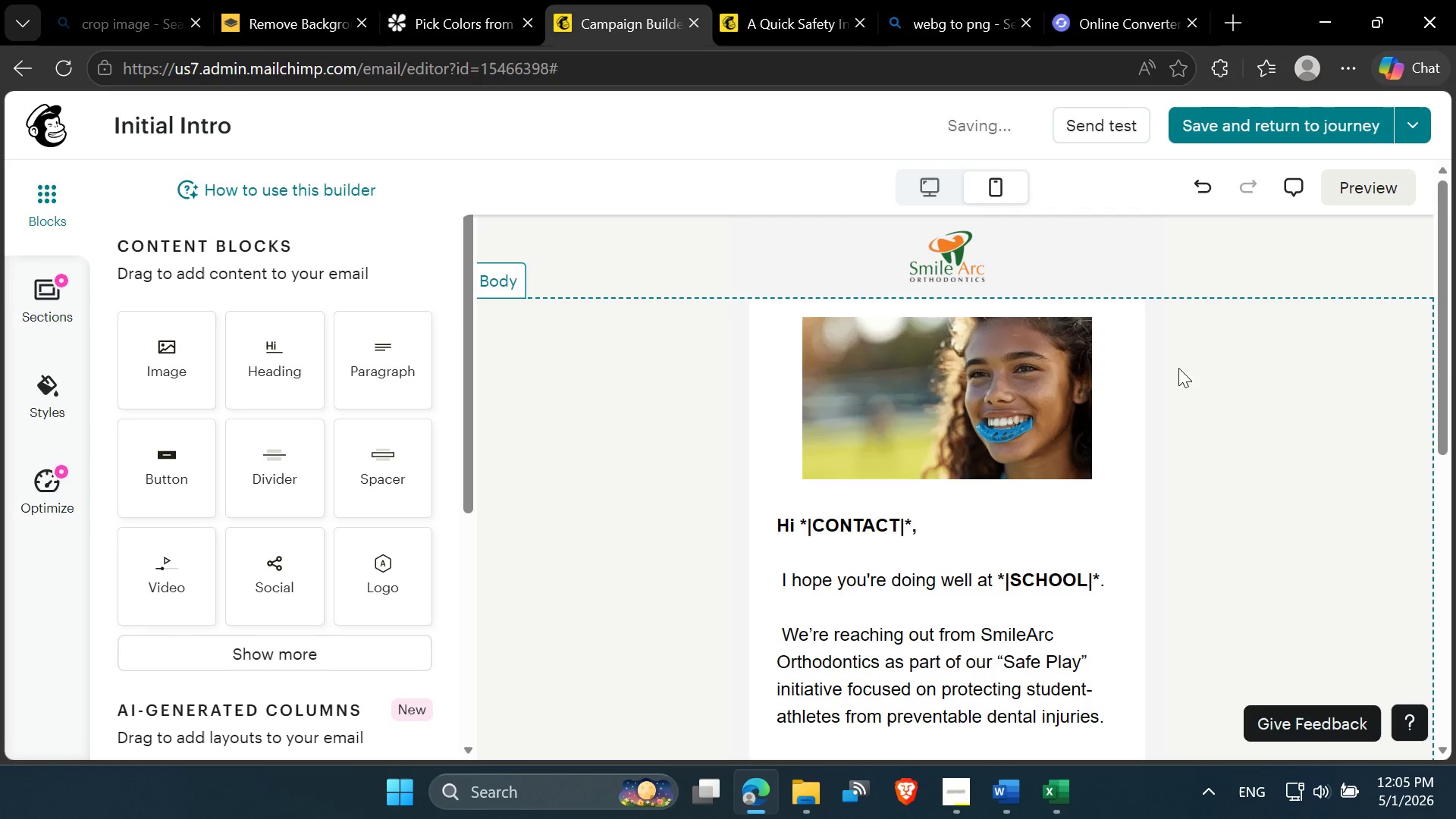 
wait(6.73)
 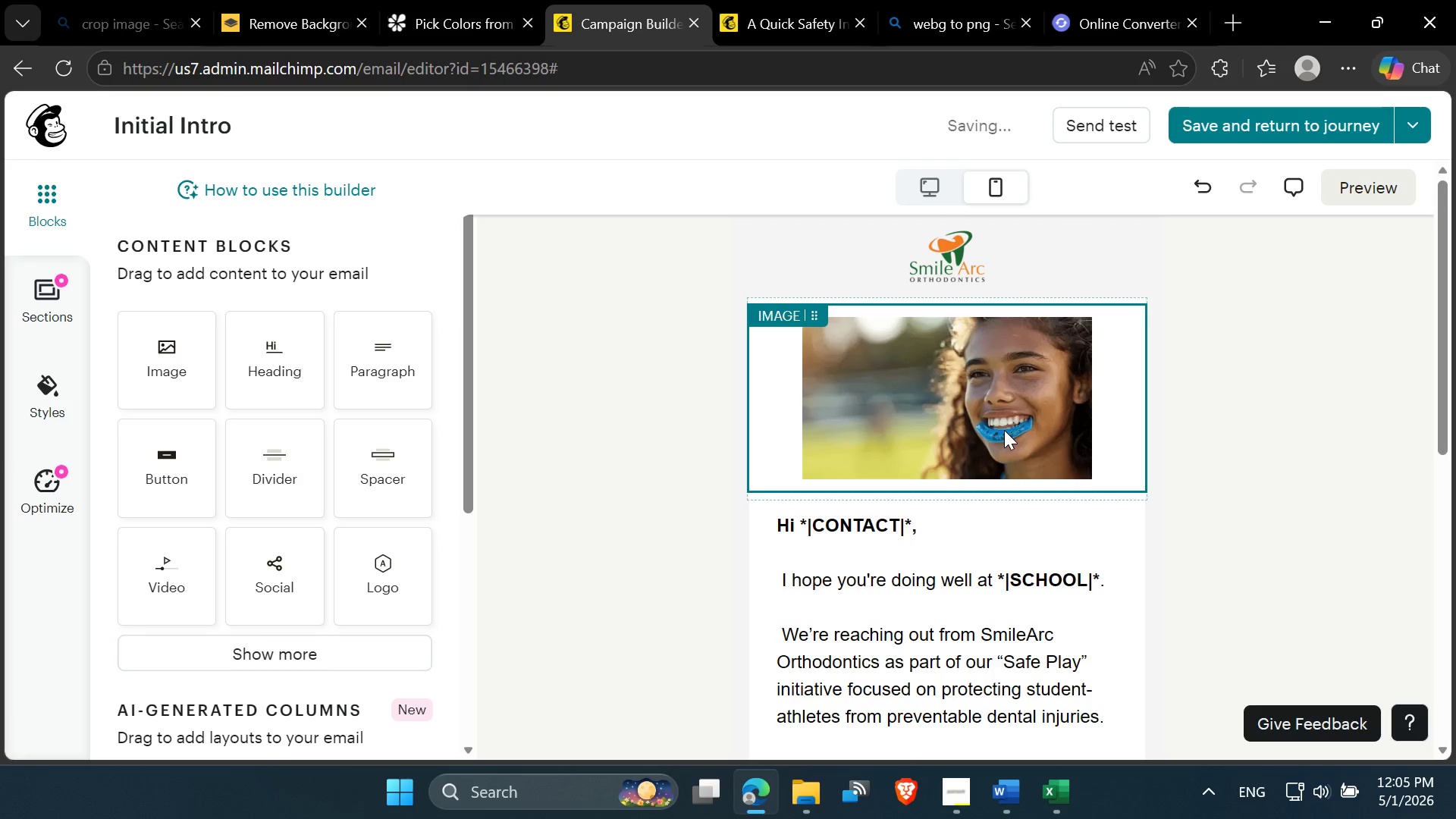 
left_click([1228, 115])
 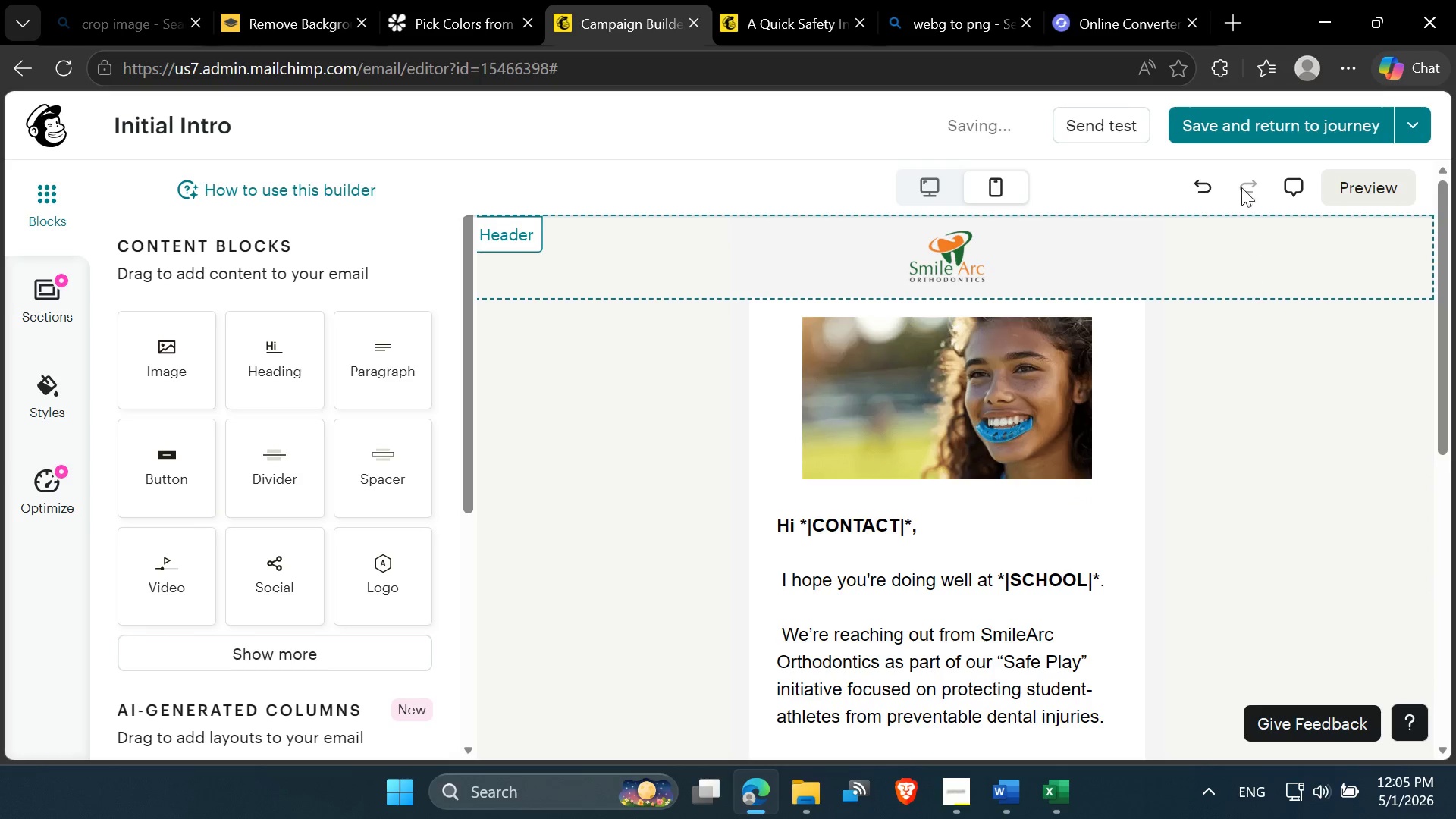 
left_click([1232, 130])
 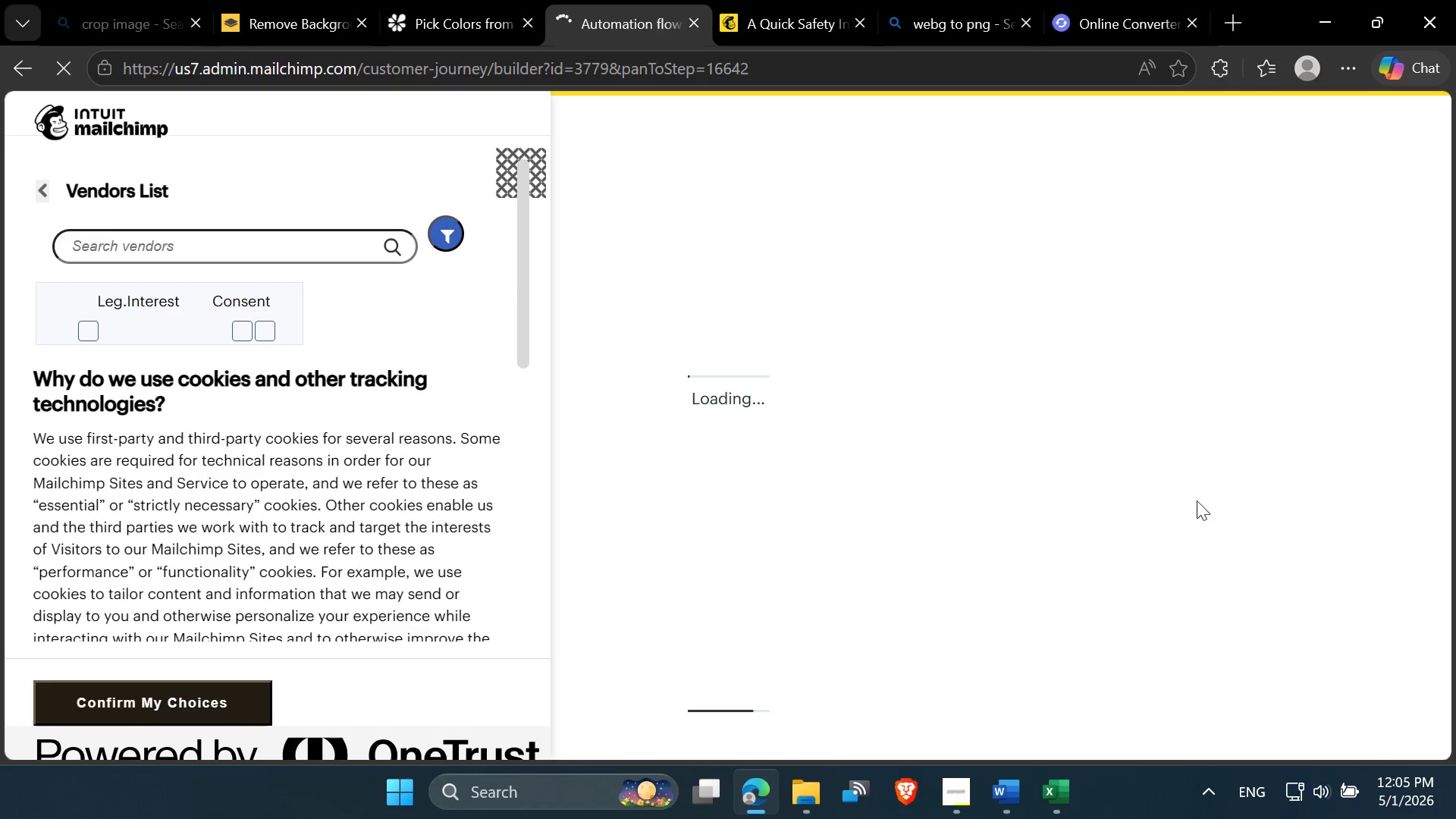 
left_click([957, 800])